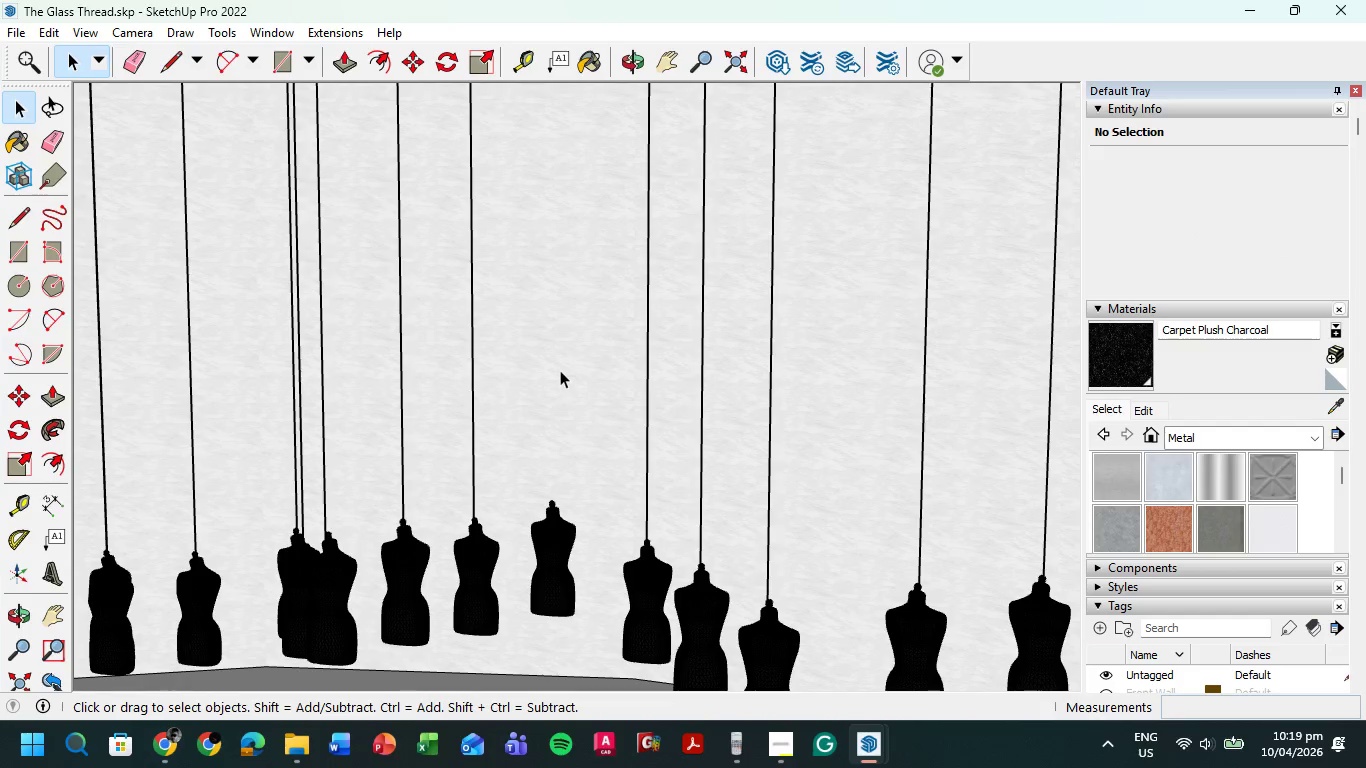 
key(Control+ControlLeft)
 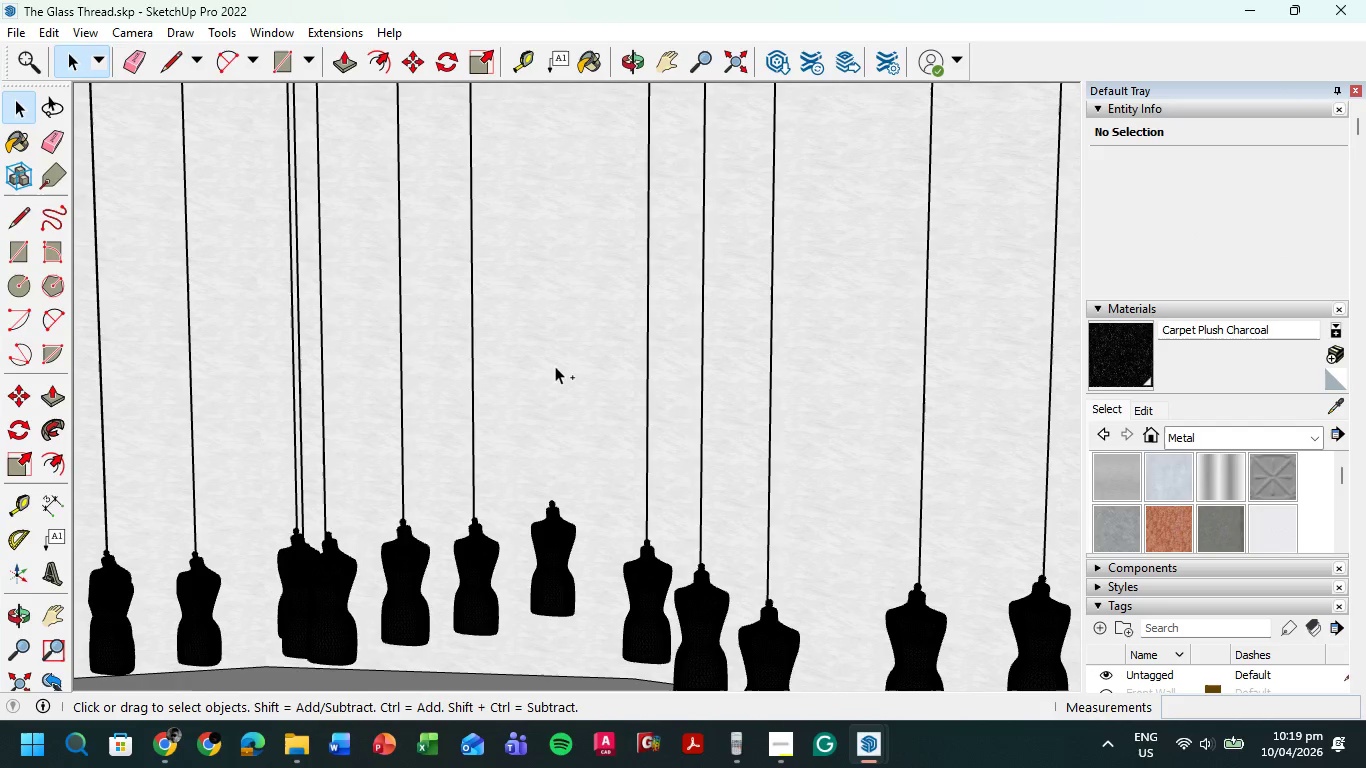 
key(Control+Z)
 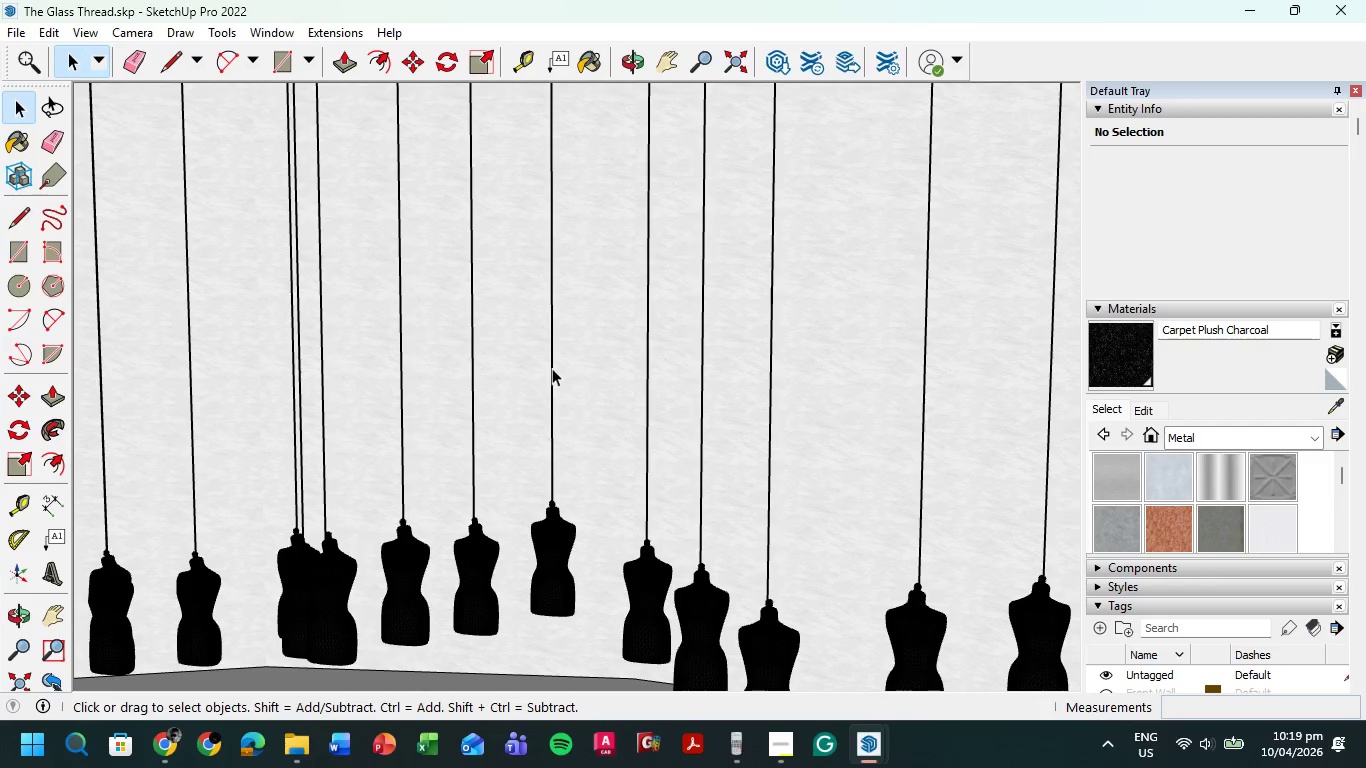 
scroll: coordinate [380, 482], scroll_direction: down, amount: 6.0
 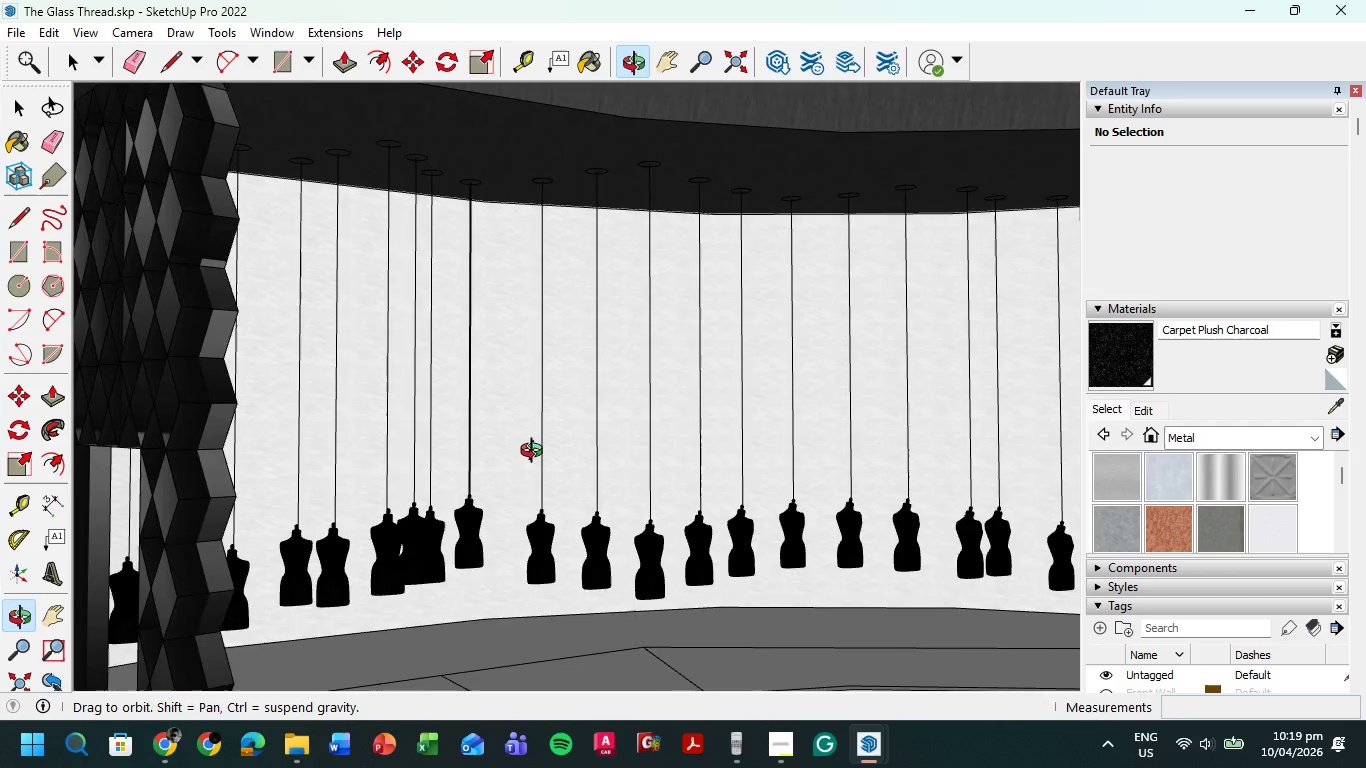 
hold_key(key=ShiftLeft, duration=0.48)
 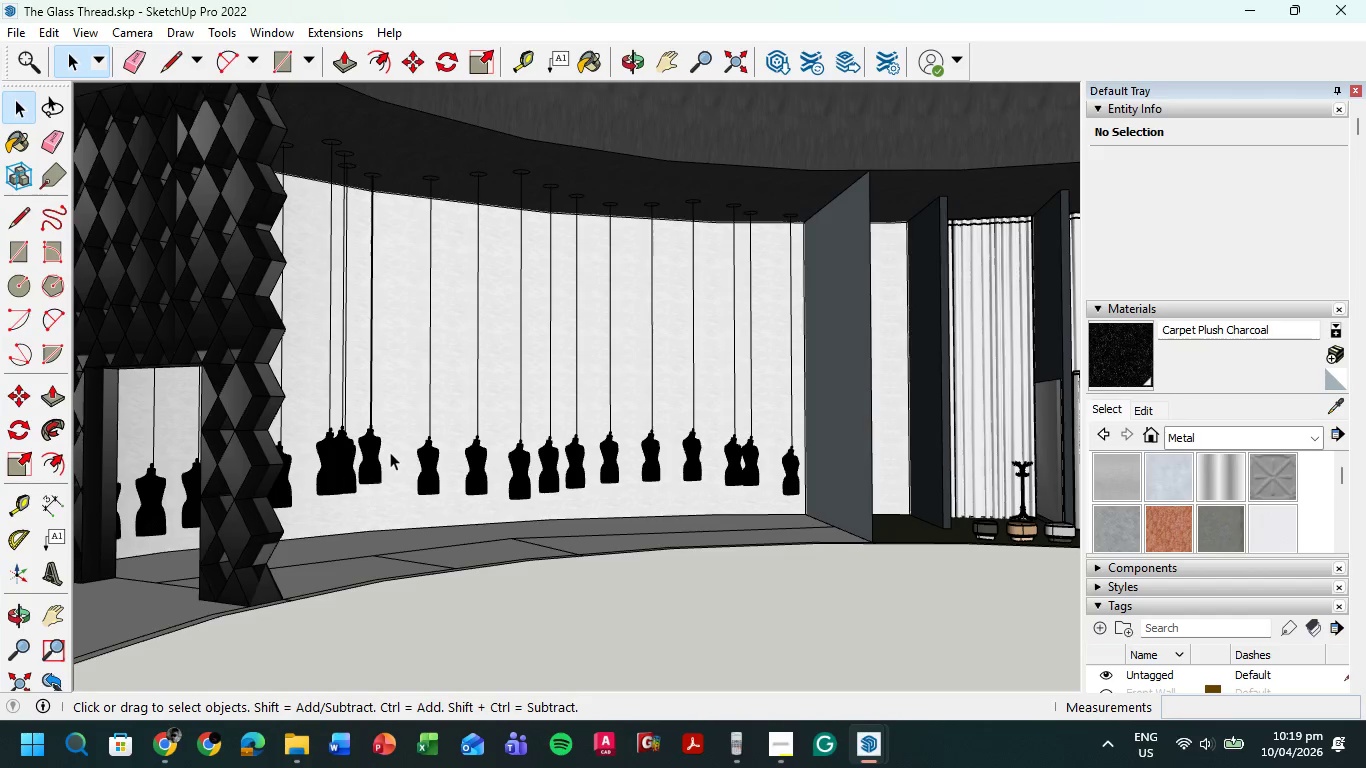 
scroll: coordinate [552, 540], scroll_direction: down, amount: 3.0
 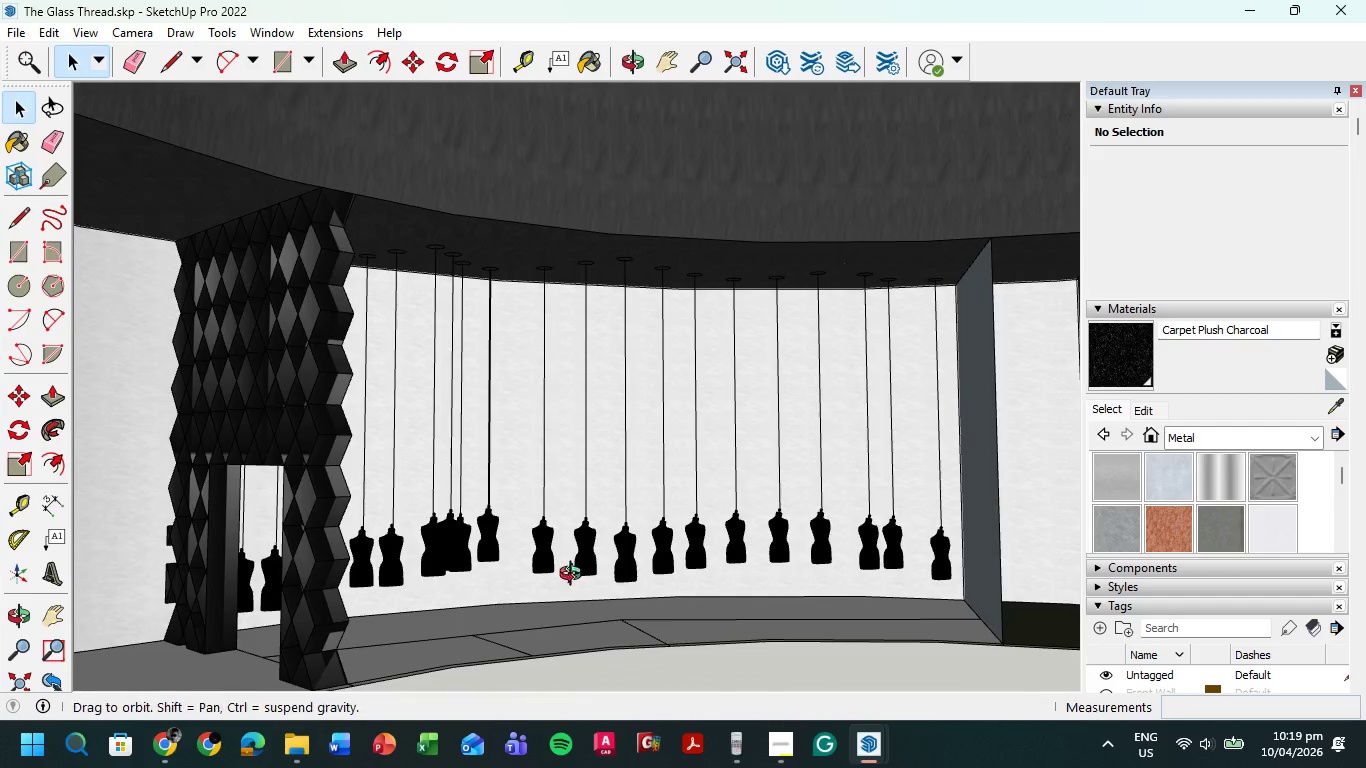 
scroll: coordinate [489, 363], scroll_direction: up, amount: 1.0
 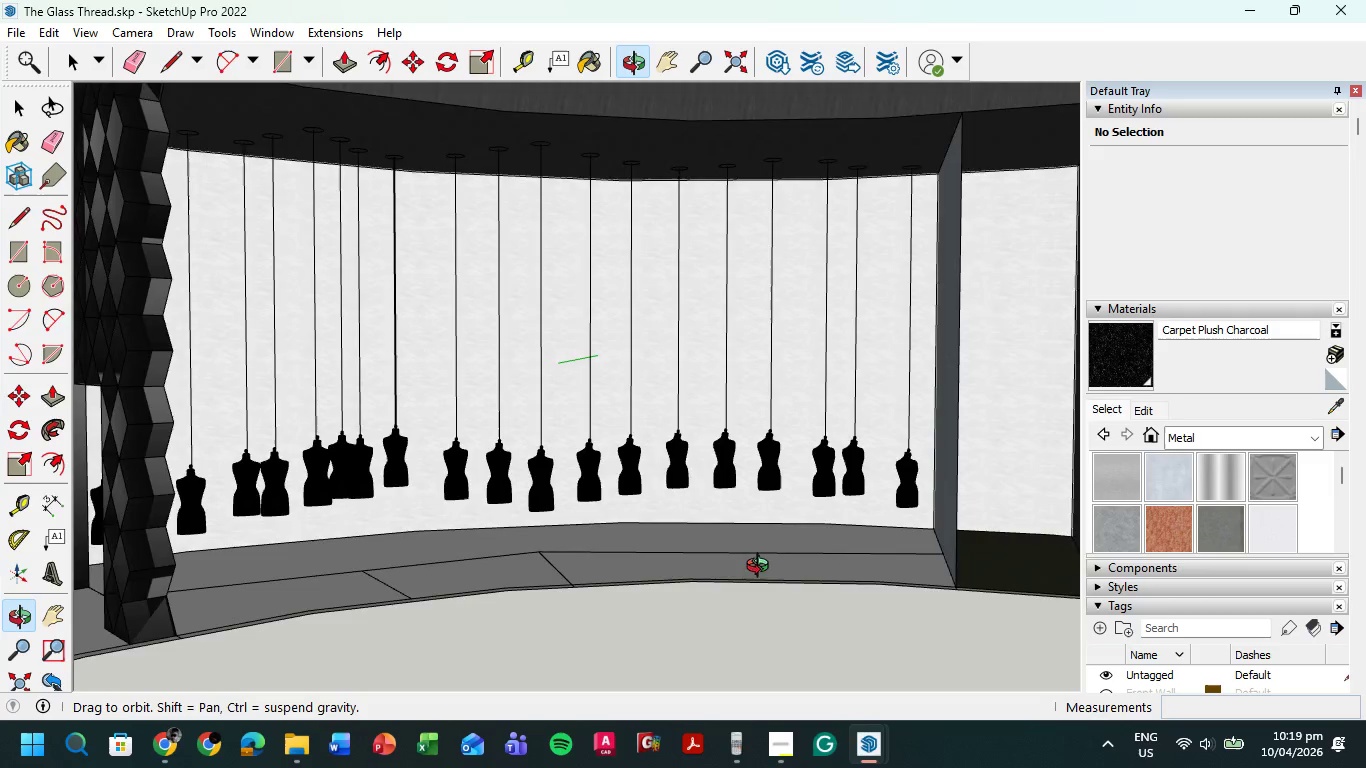 
hold_key(key=ShiftLeft, duration=0.52)
 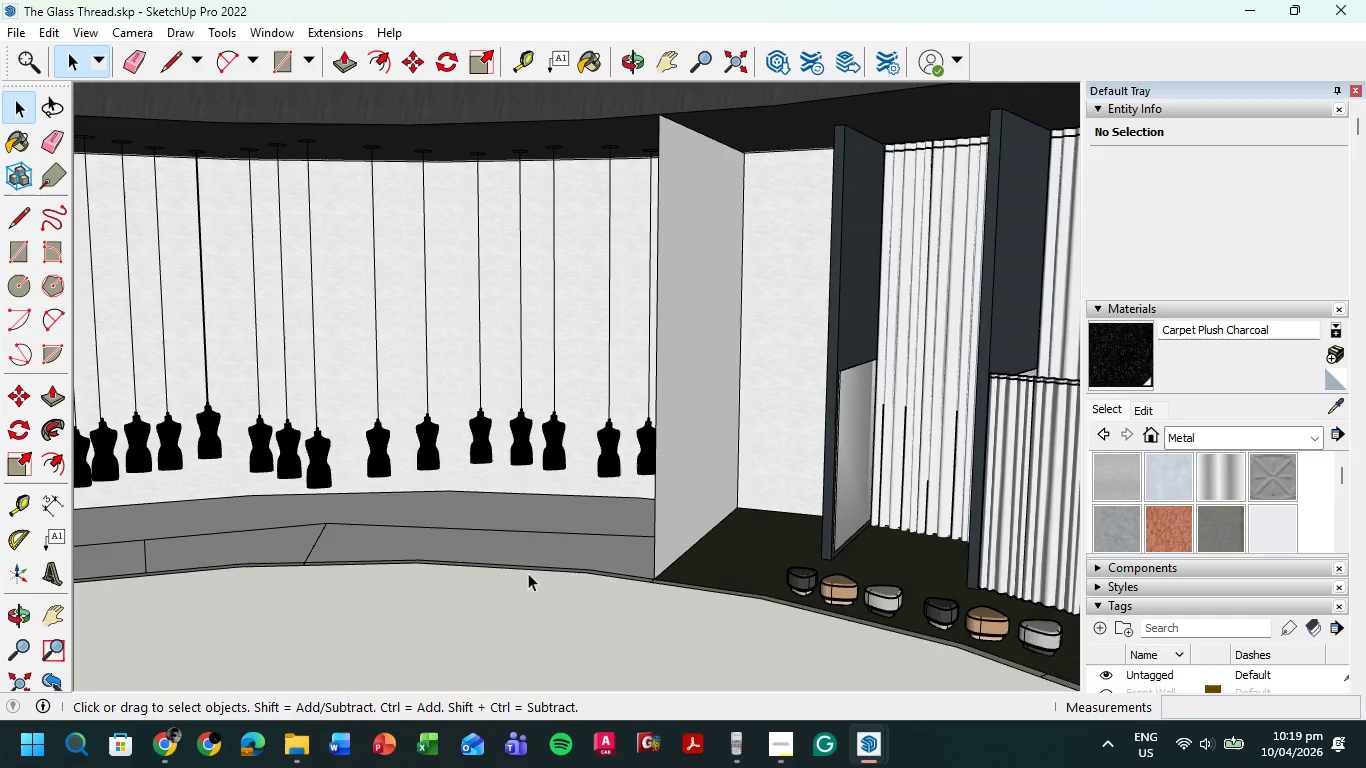 
key(P)
 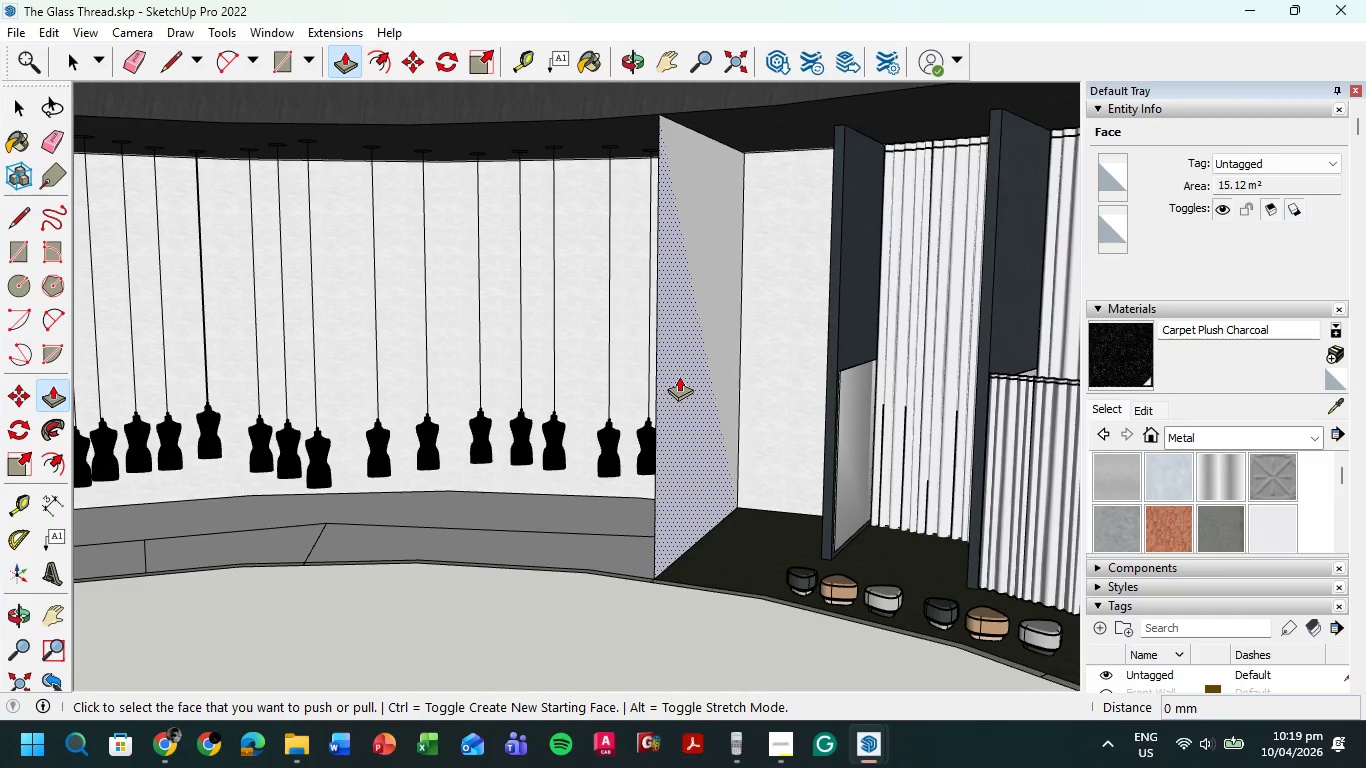 
left_click([679, 376])
 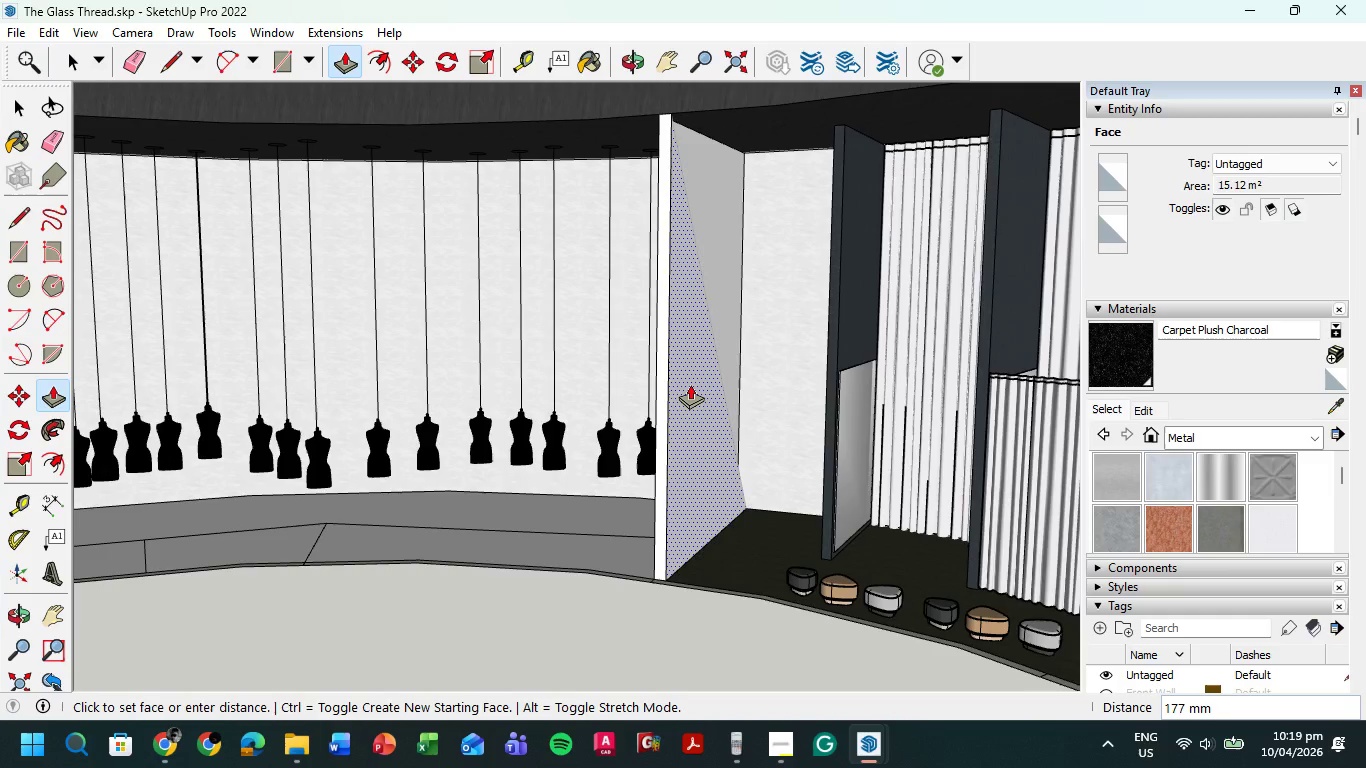 
key(Numpad1)
 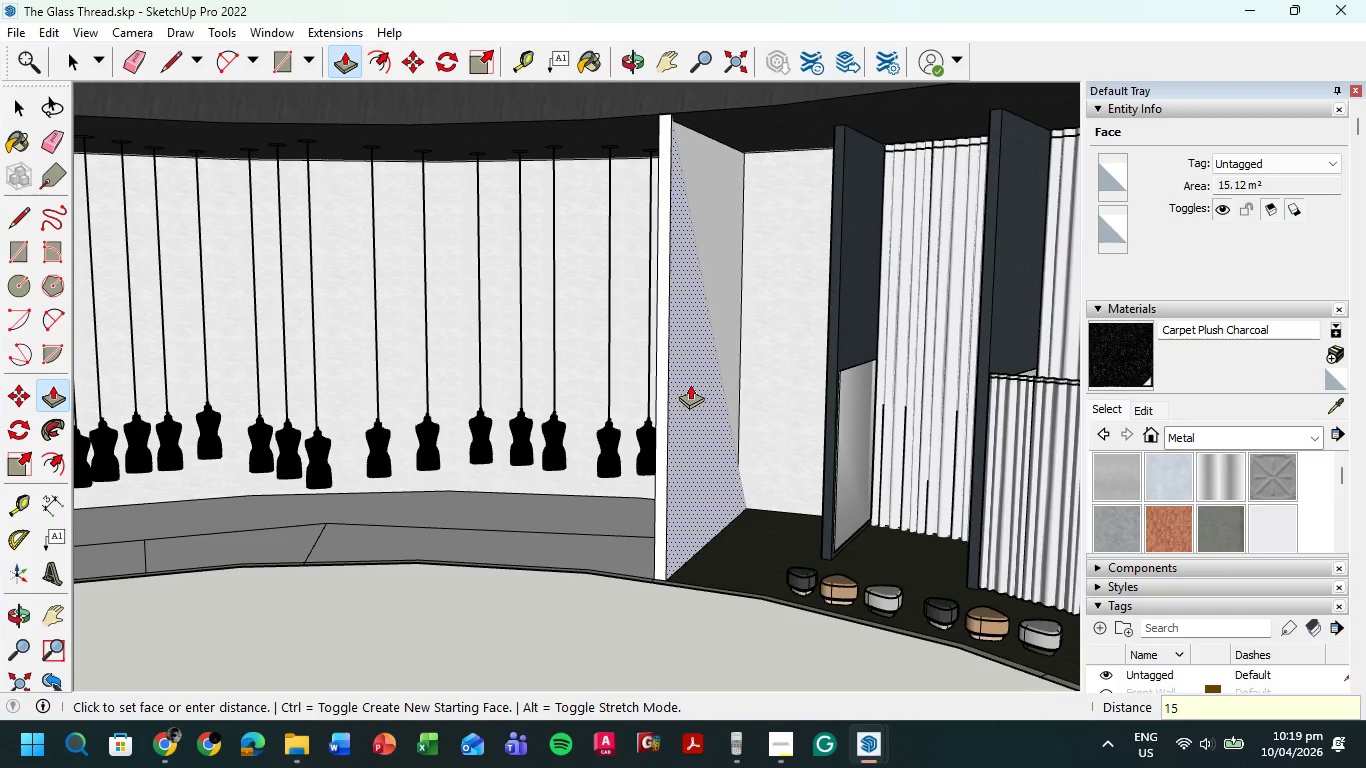 
key(Numpad5)
 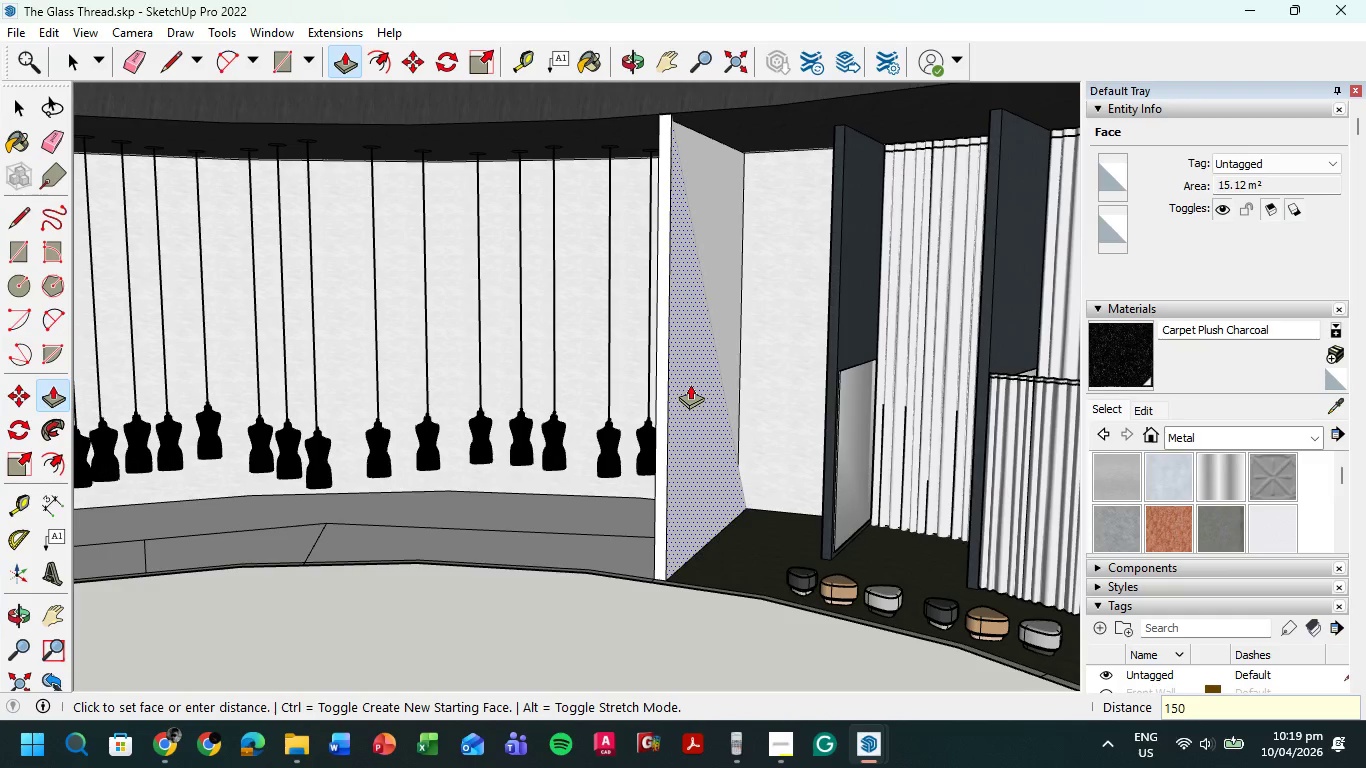 
key(Numpad0)
 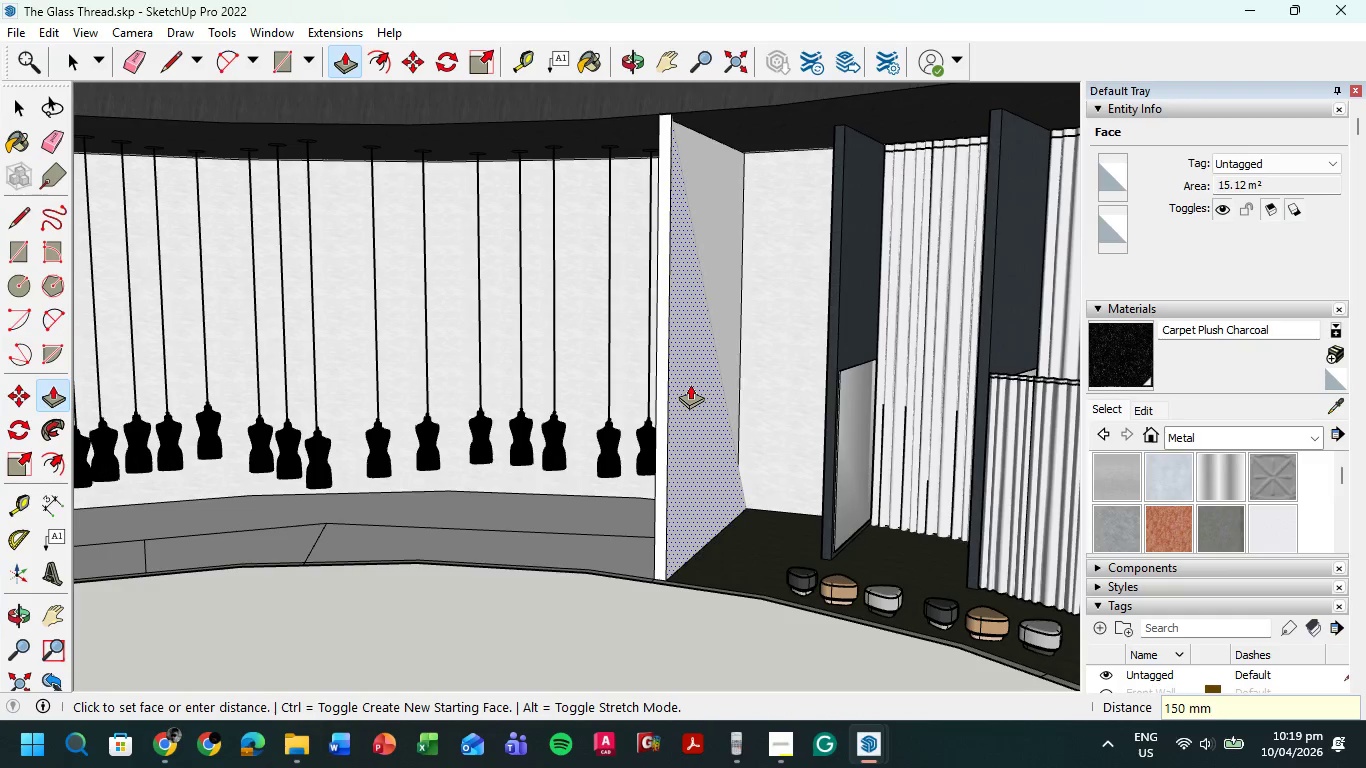 
key(NumpadEnter)
 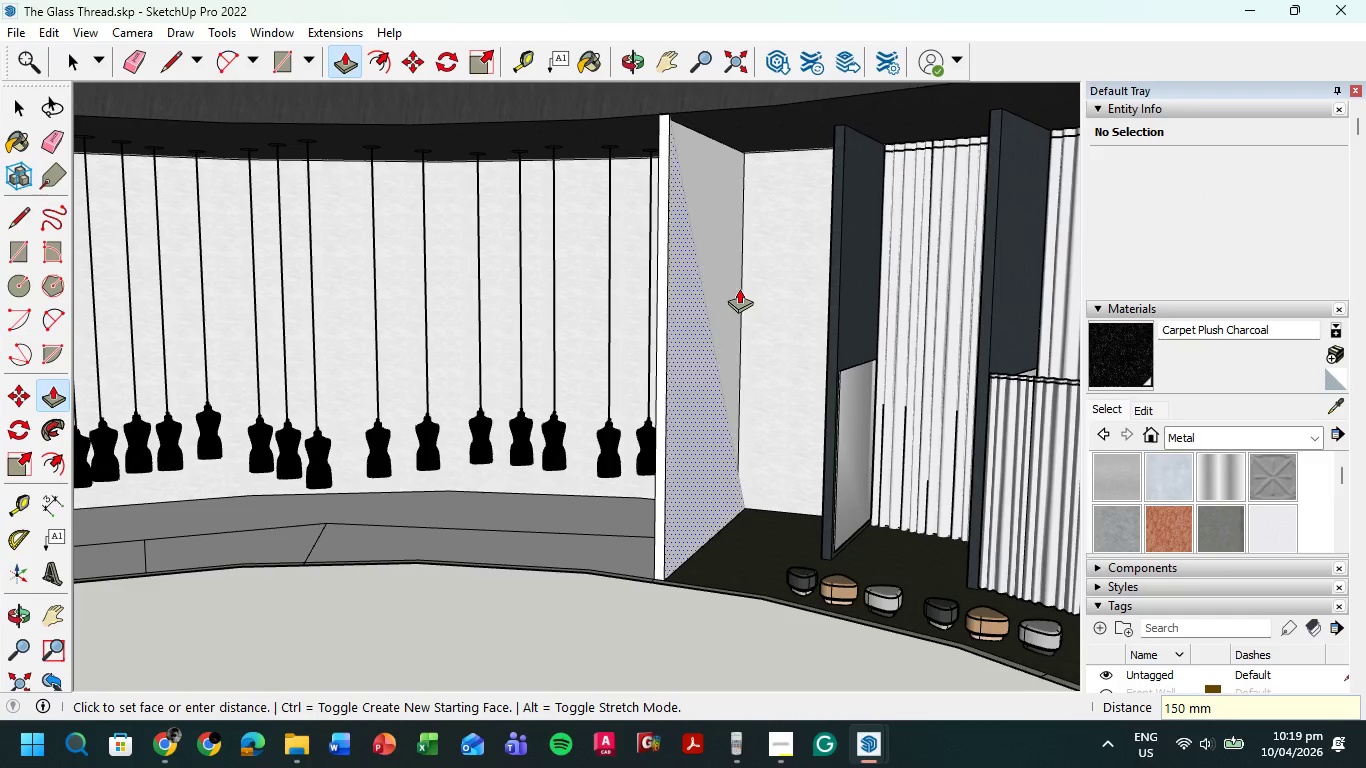 
left_click([704, 259])
 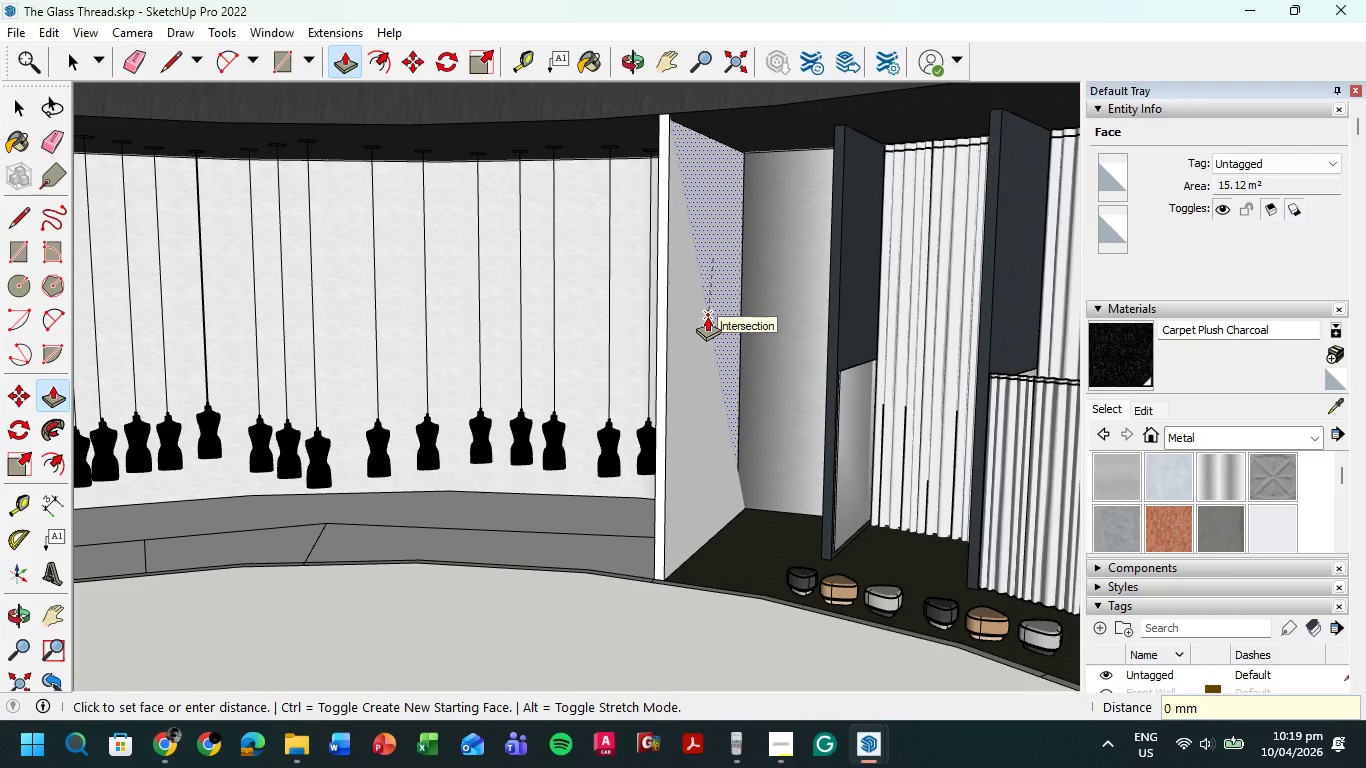 
left_click([707, 316])
 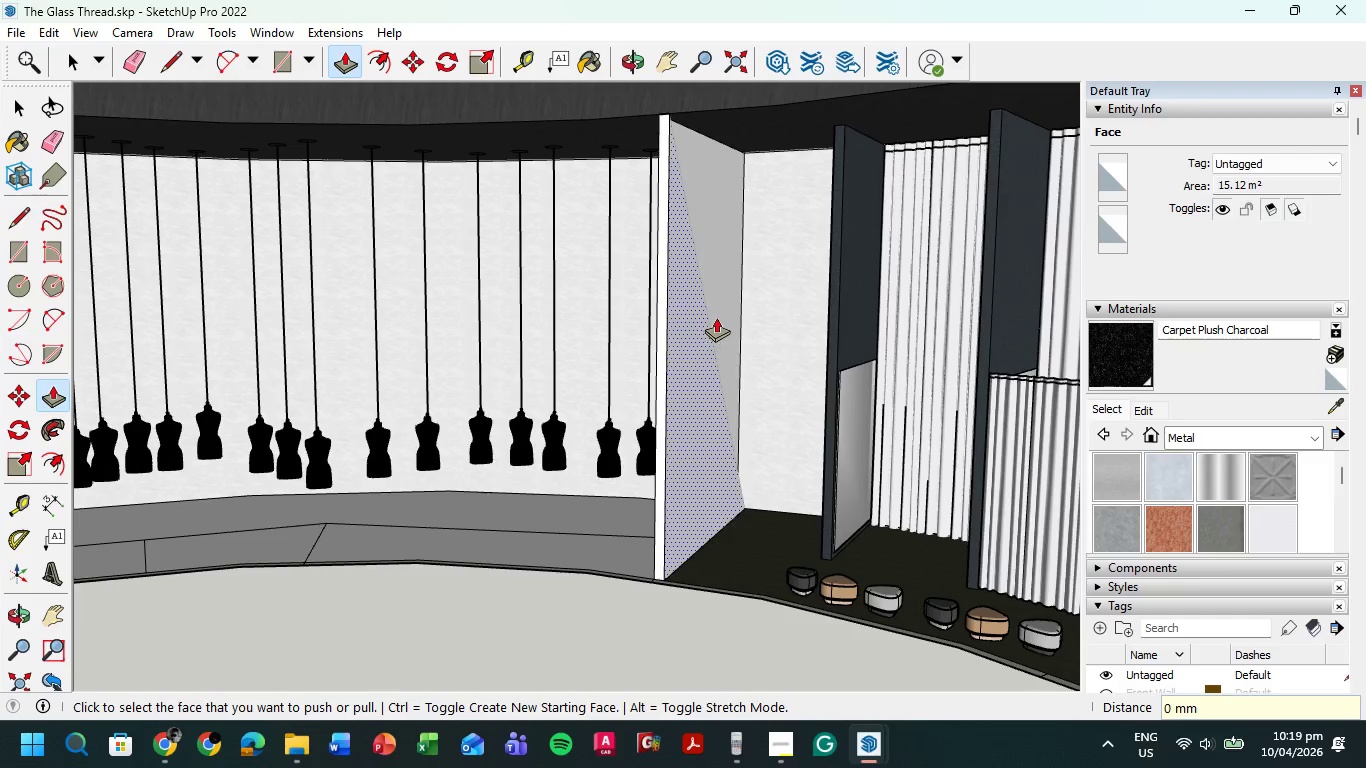 
left_click([721, 314])
 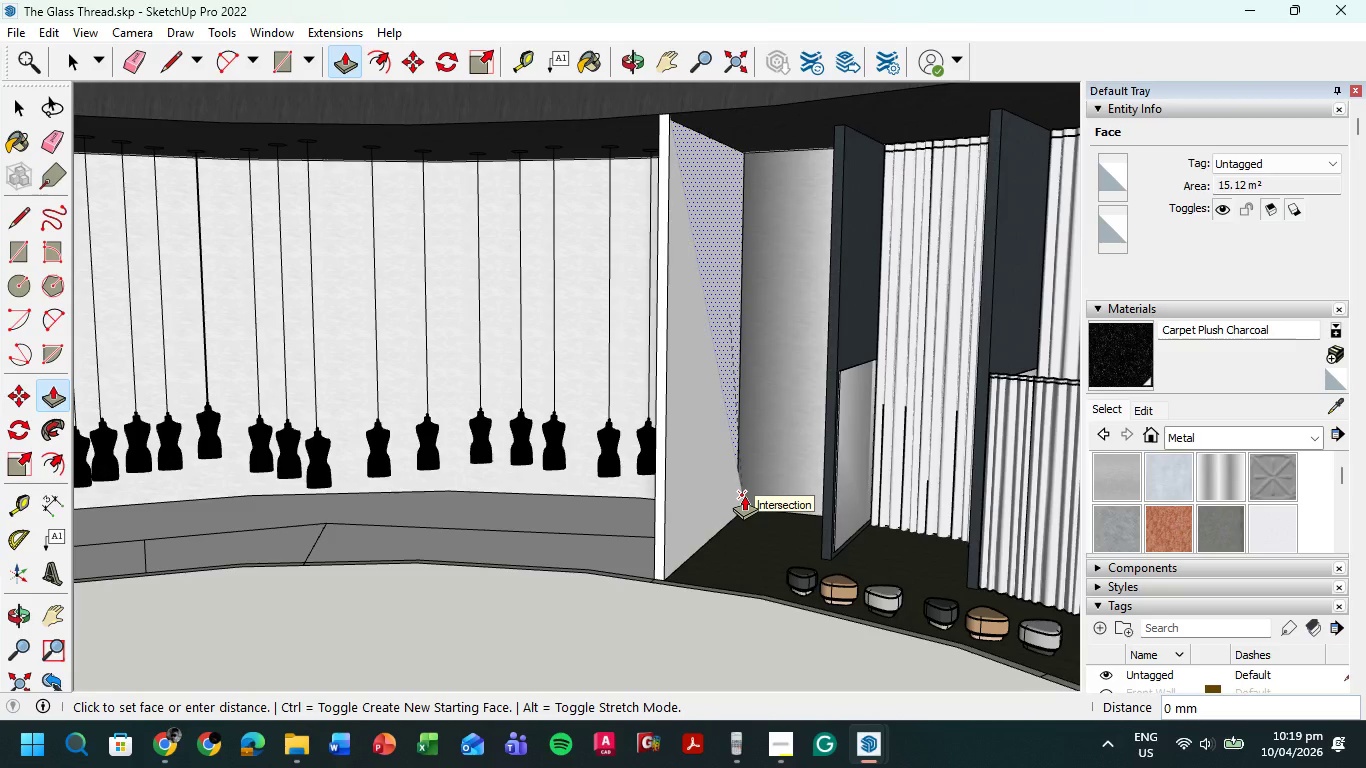 
left_click([744, 495])
 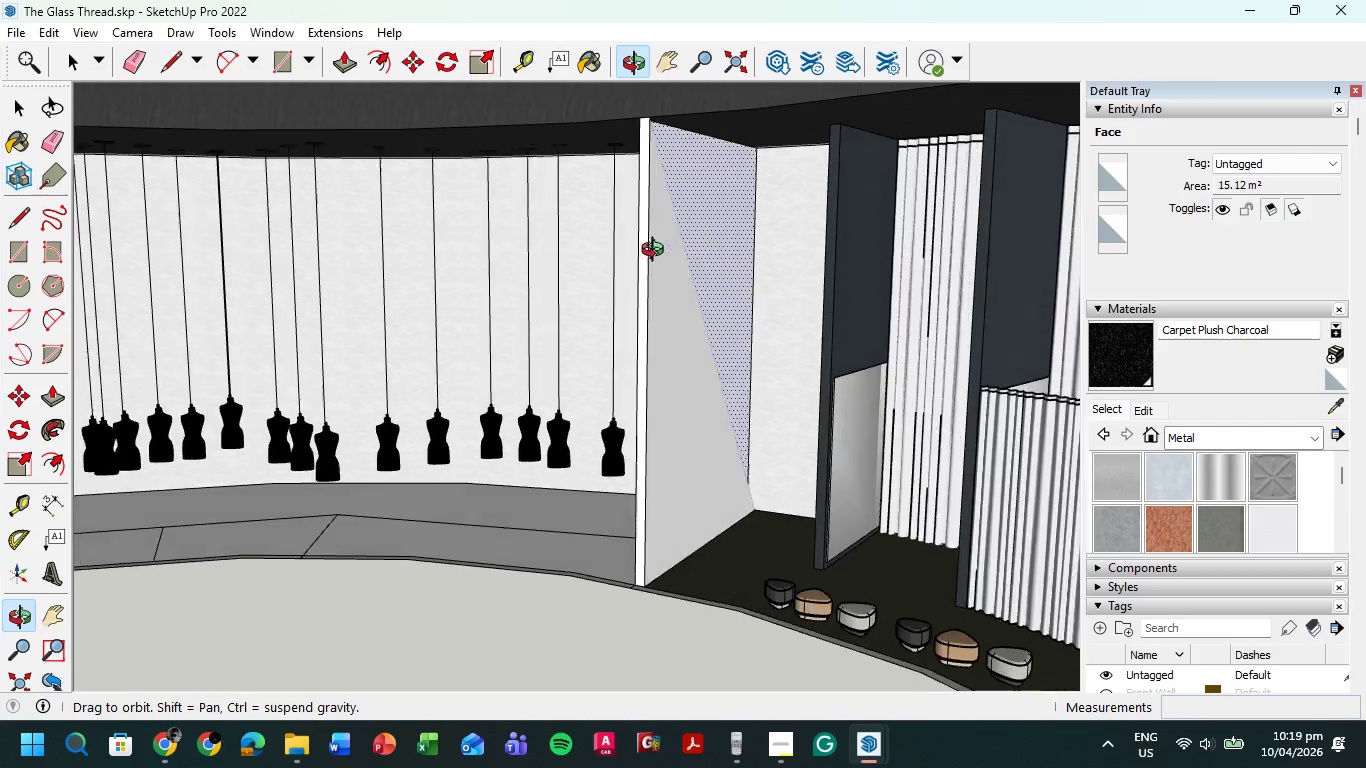 
scroll: coordinate [699, 198], scroll_direction: up, amount: 6.0
 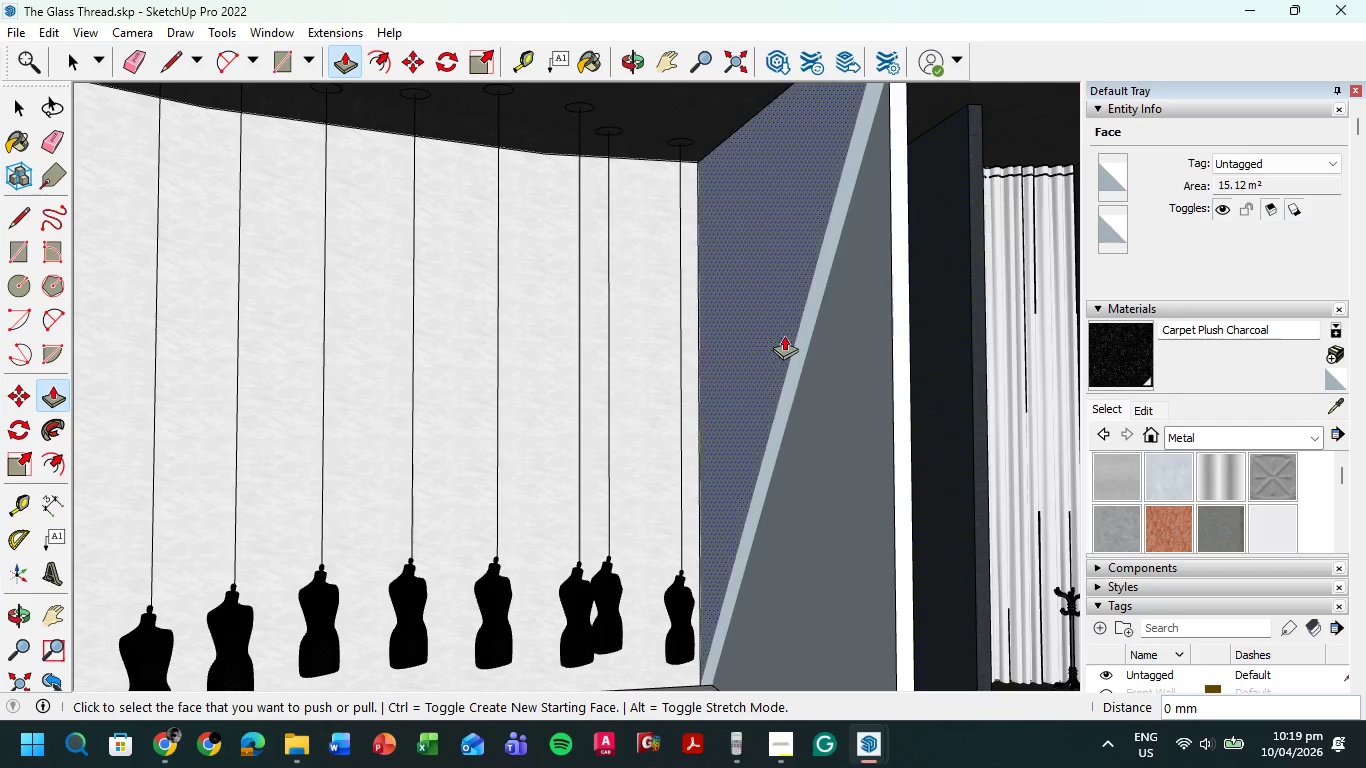 
left_click([767, 313])
 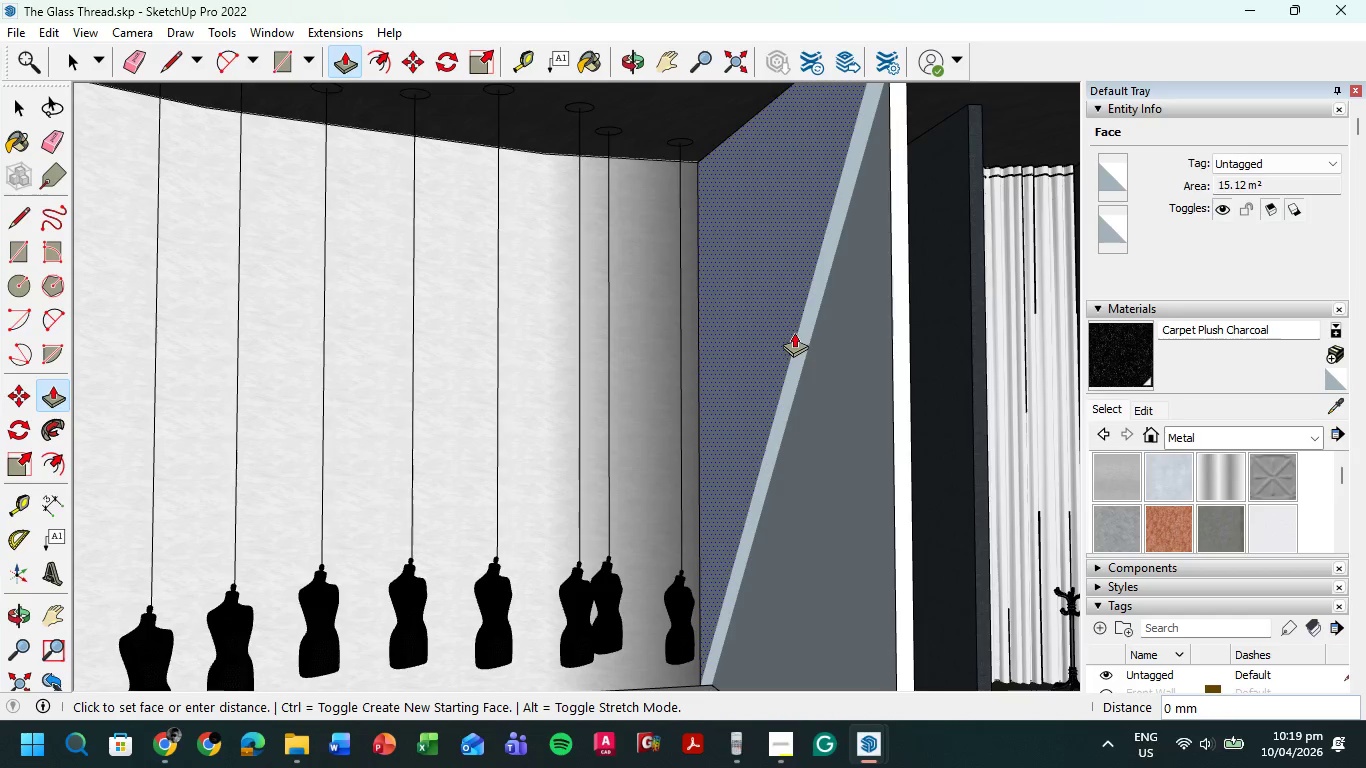 
left_click([794, 332])
 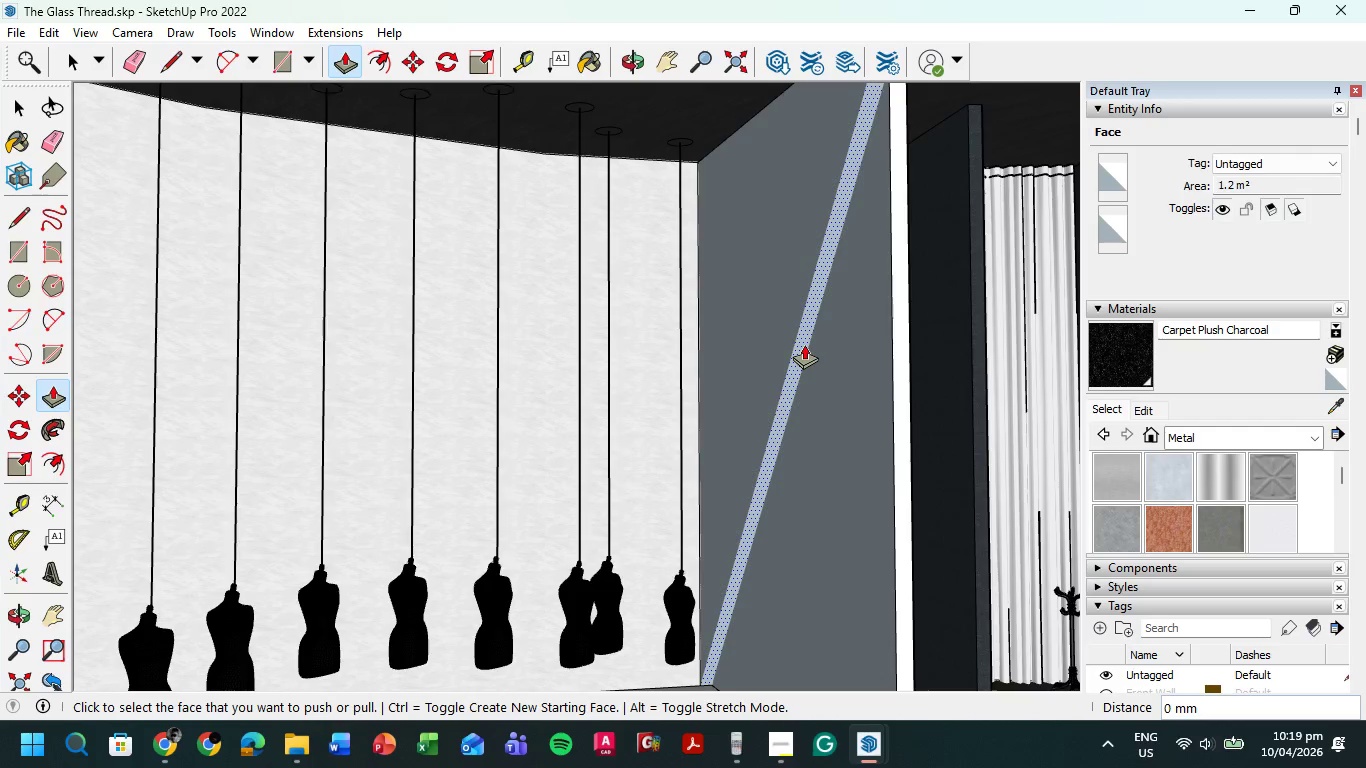 
key(Escape)
 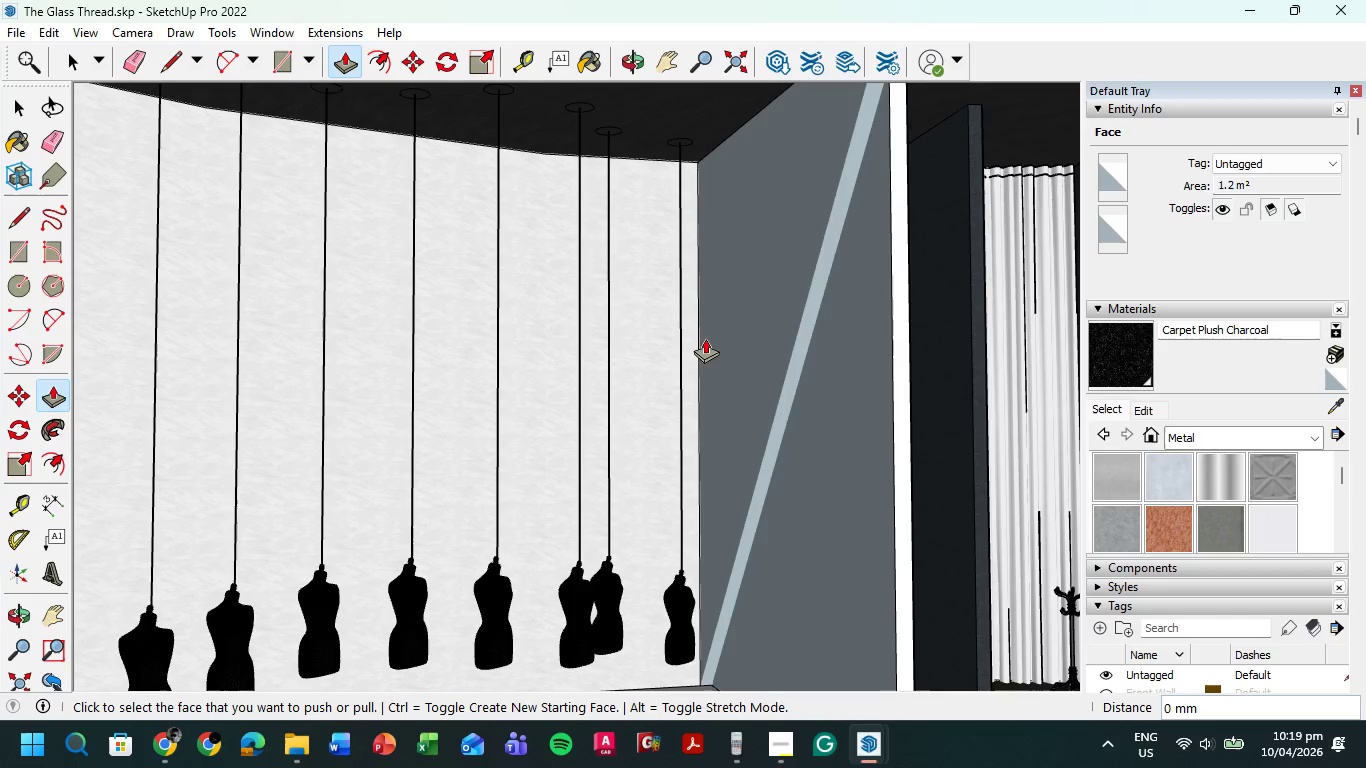 
scroll: coordinate [636, 341], scroll_direction: down, amount: 9.0
 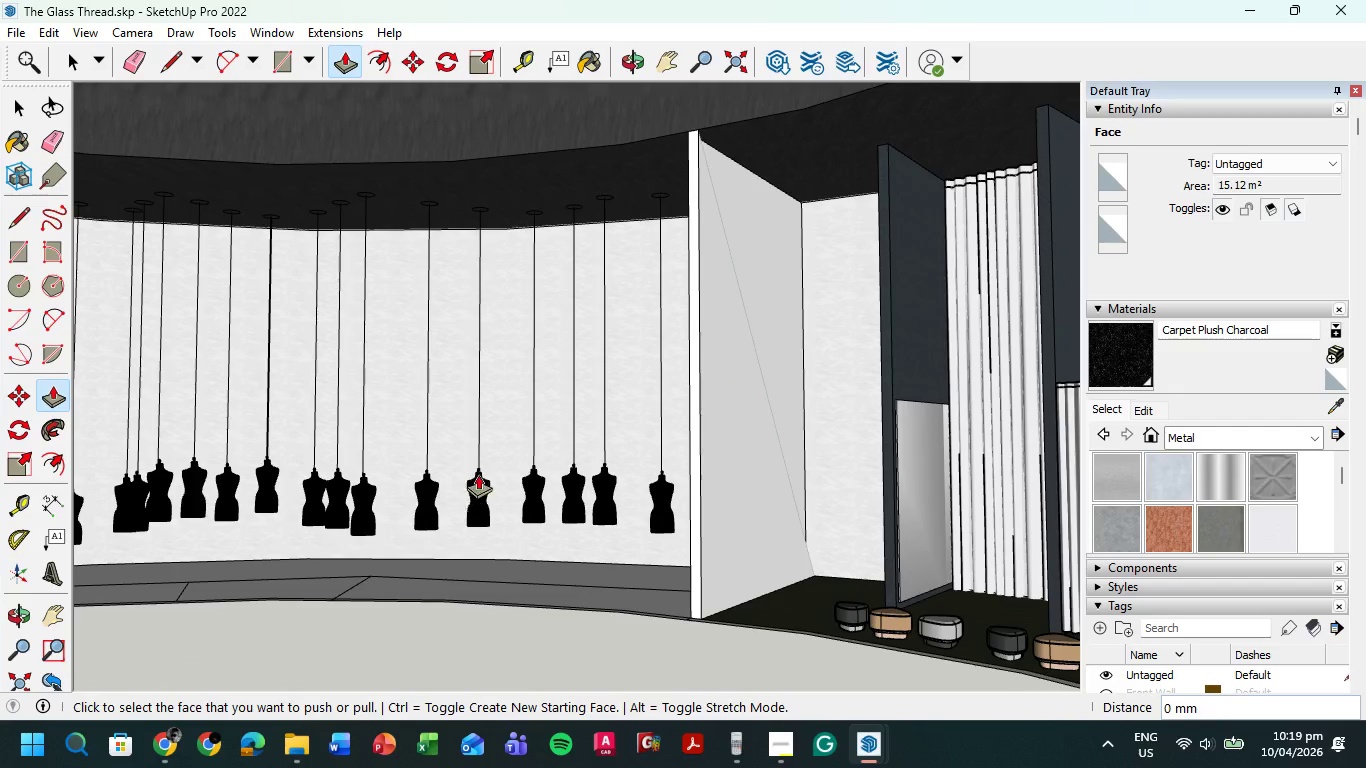 
left_click([70, 65])
 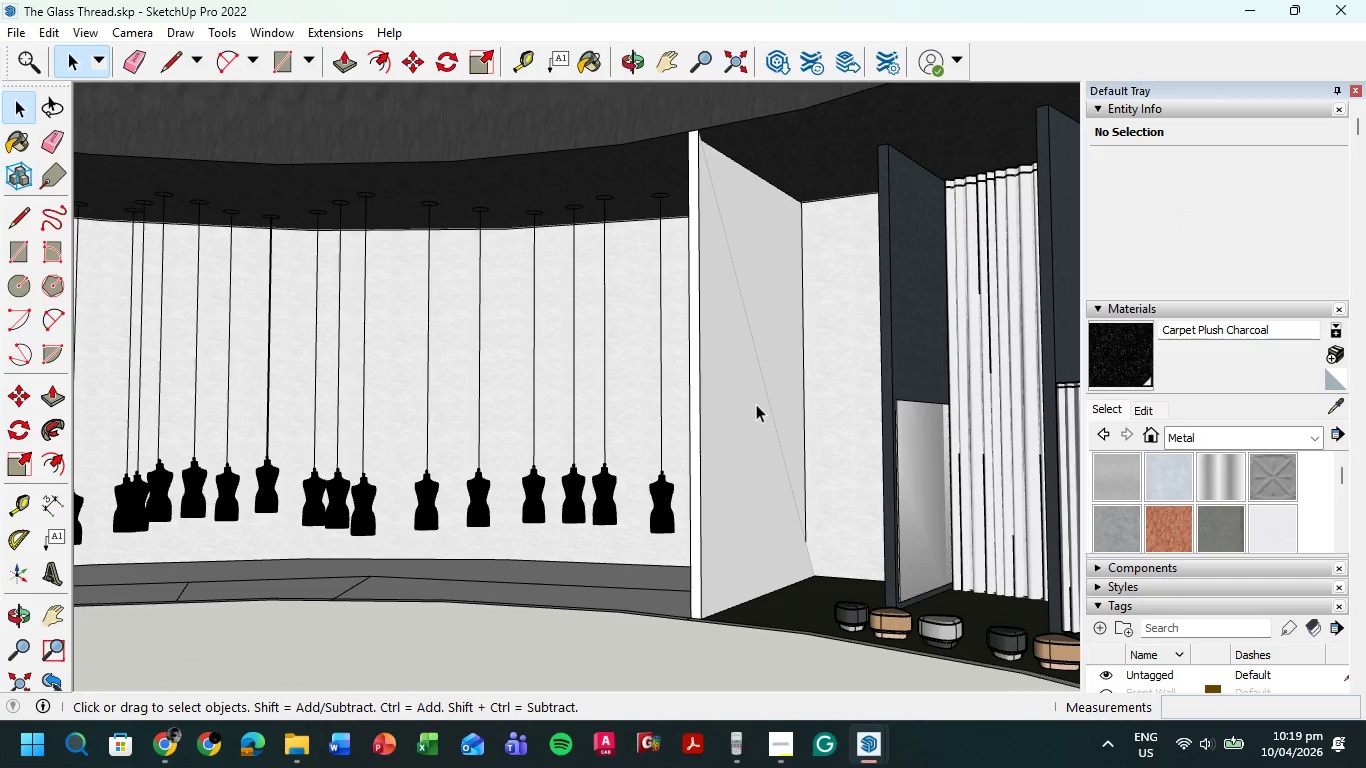 
key(Control+Z)
 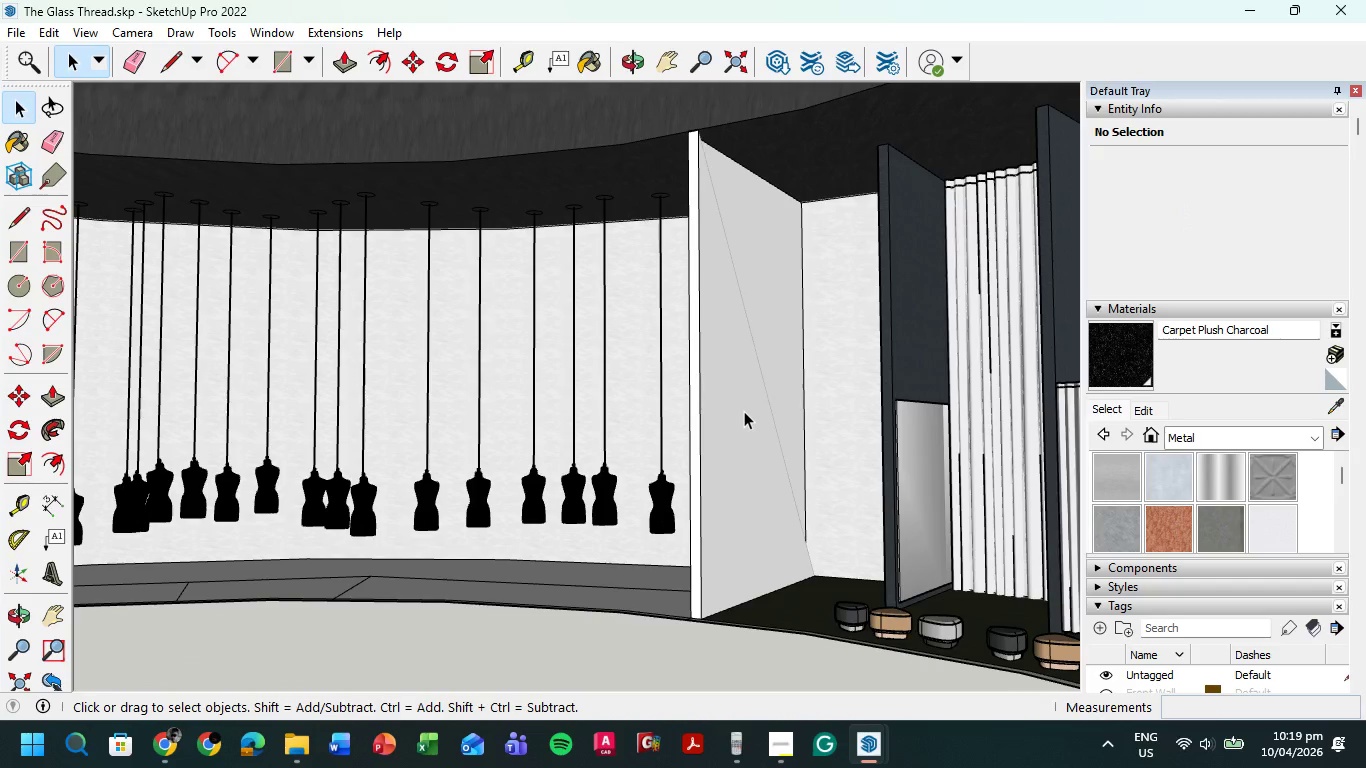 
key(Control+Z)
 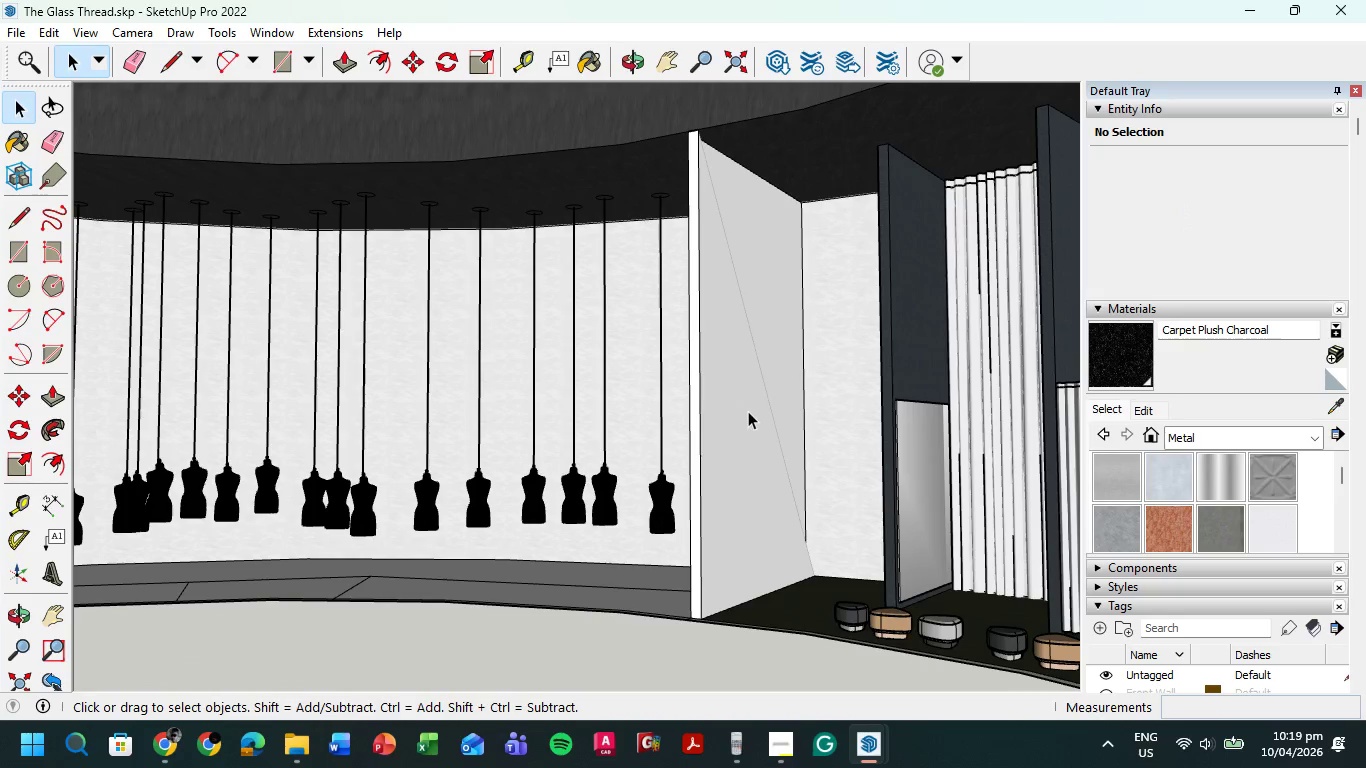 
key(Control+Z)
 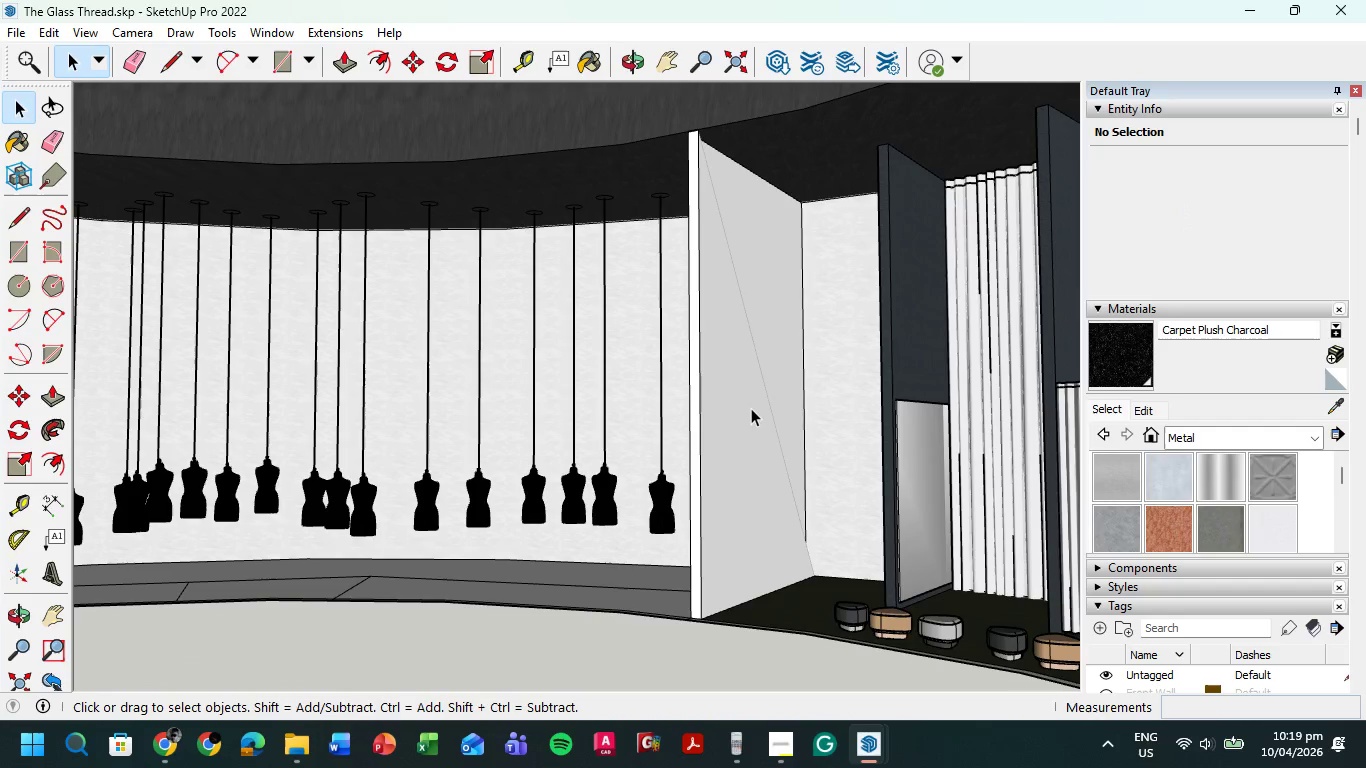 
key(Control+Z)
 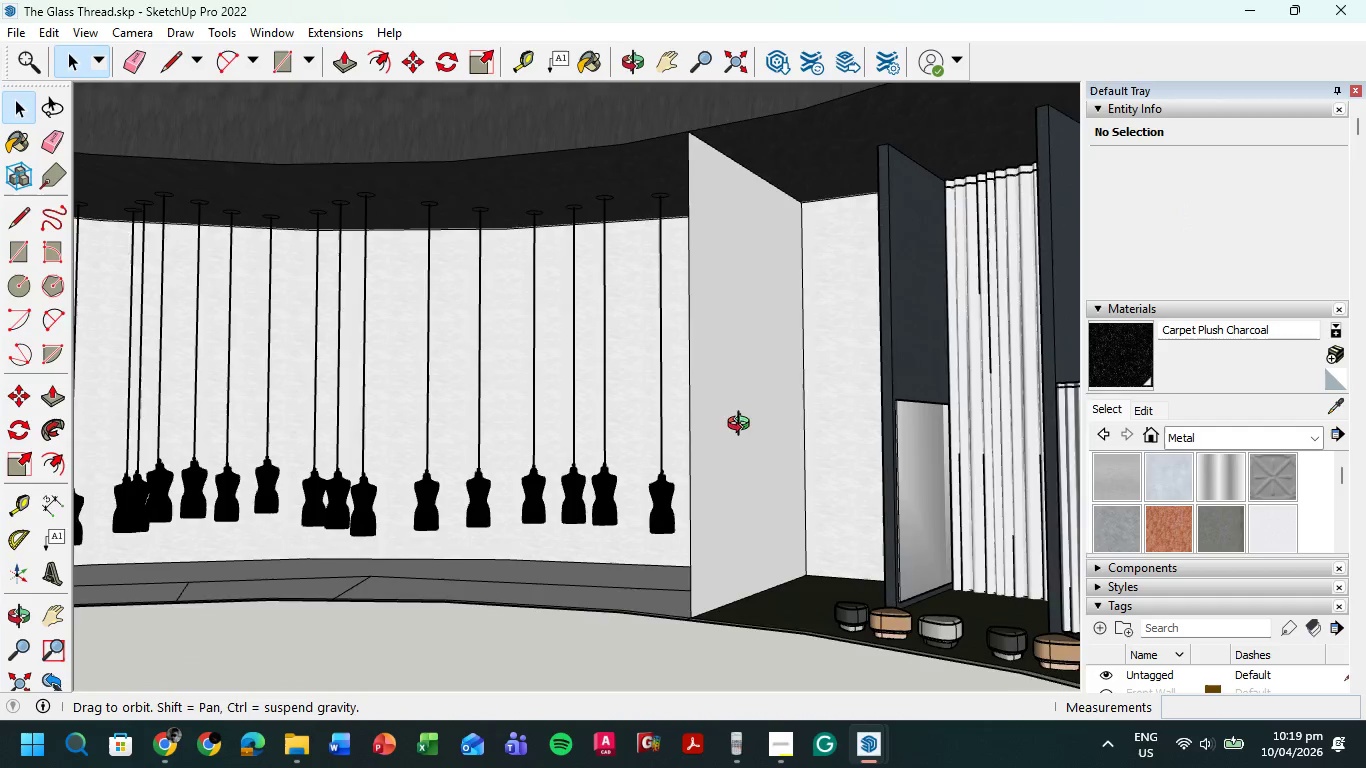 
key(P)
 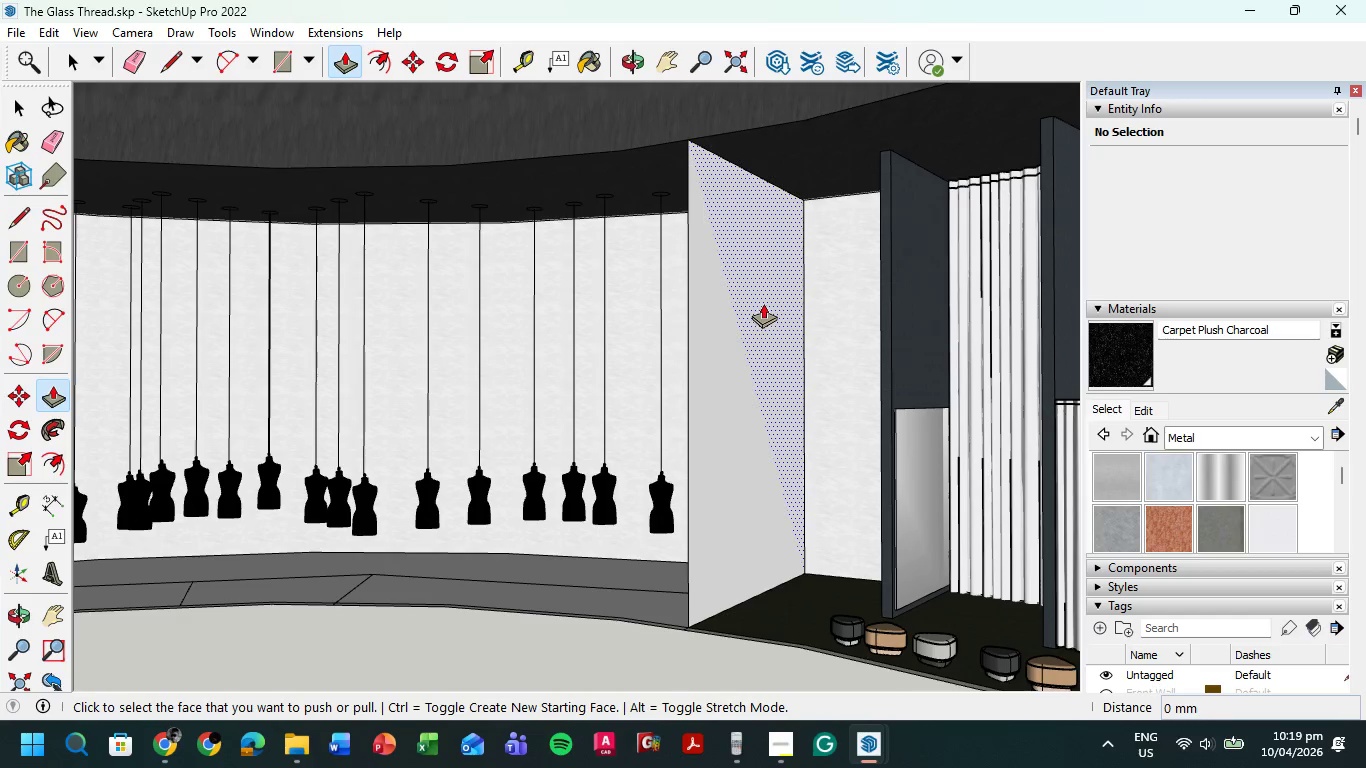 
left_click([764, 302])
 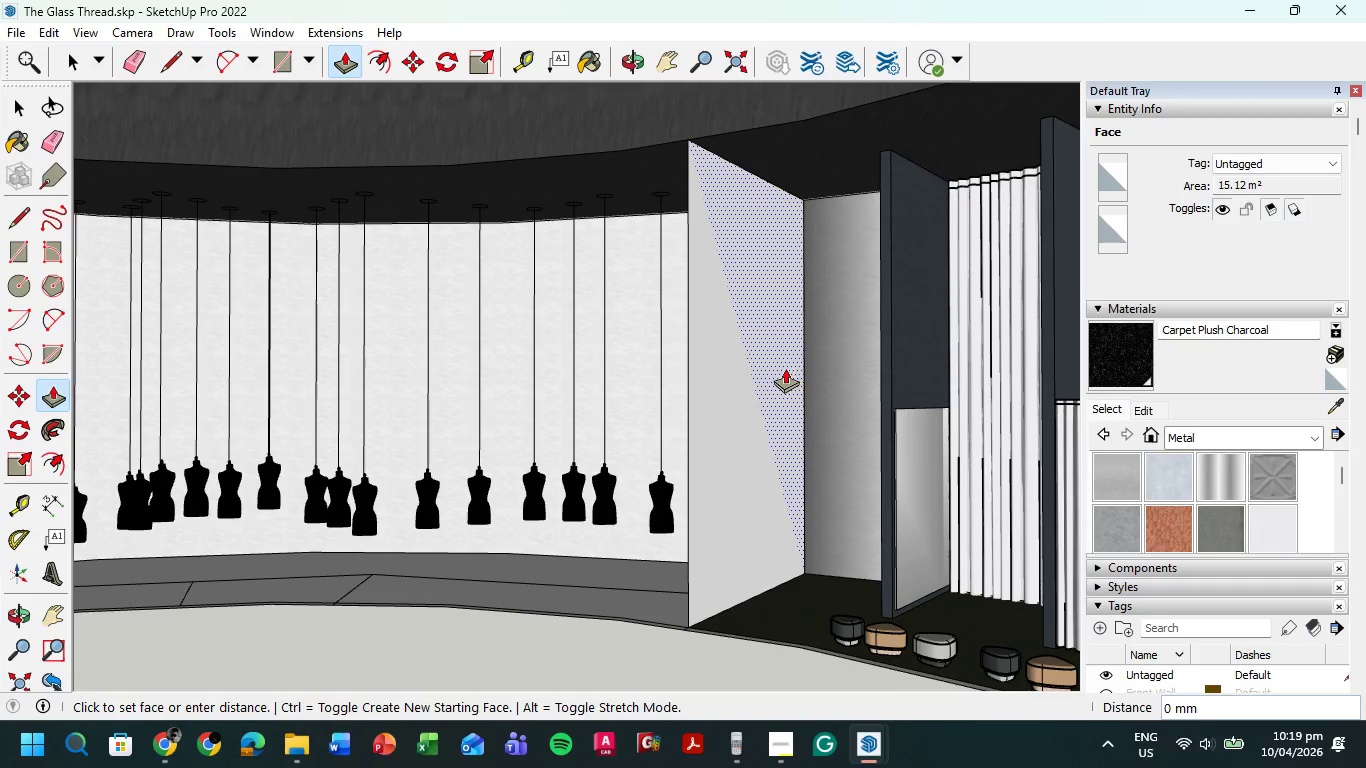 
key(Escape)
 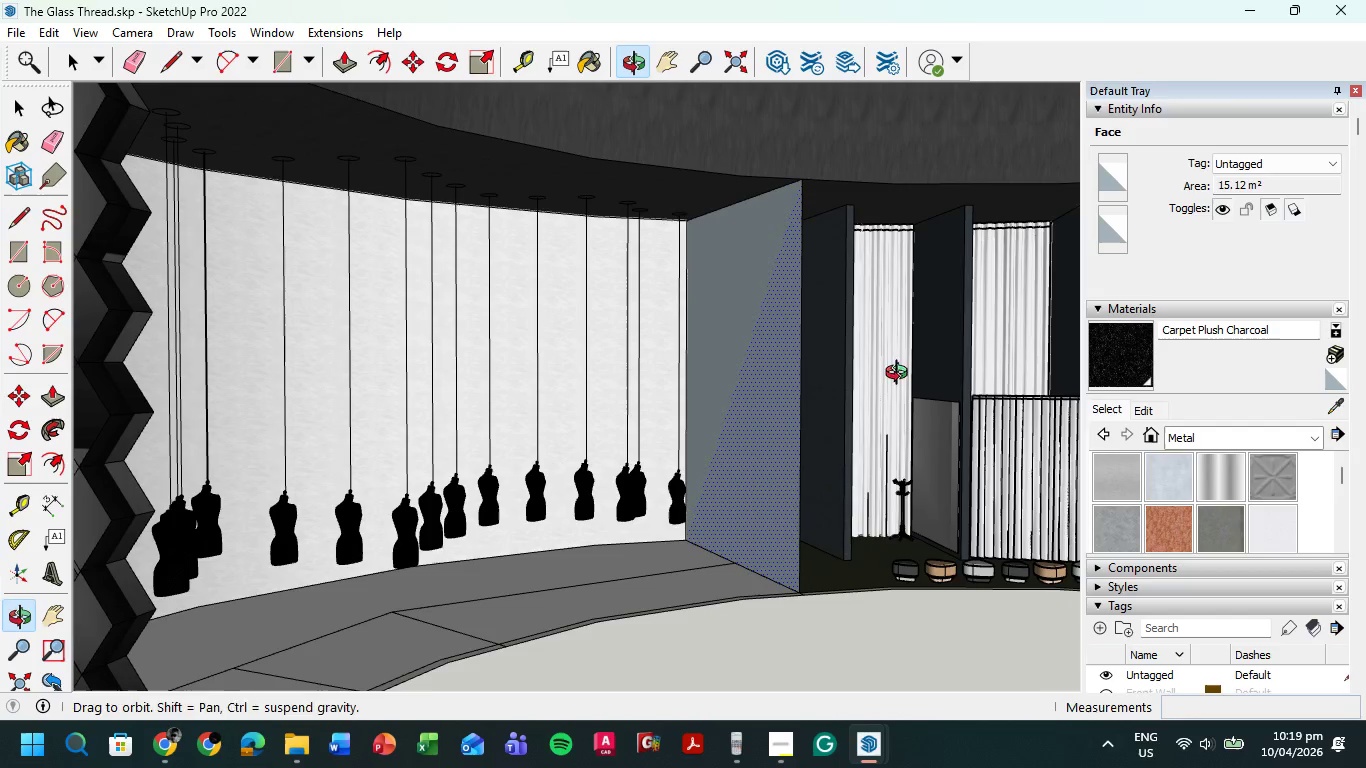 
scroll: coordinate [749, 332], scroll_direction: up, amount: 5.0
 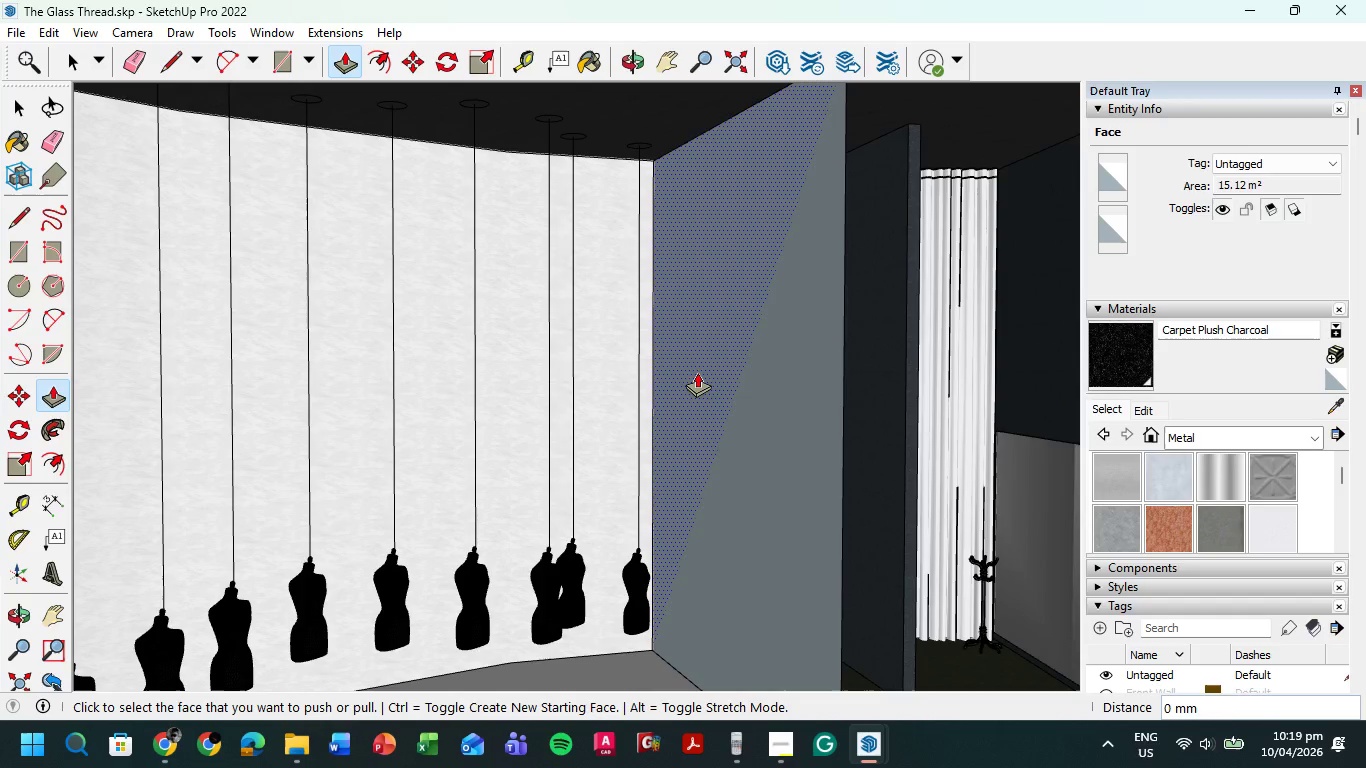 
scroll: coordinate [755, 408], scroll_direction: down, amount: 2.0
 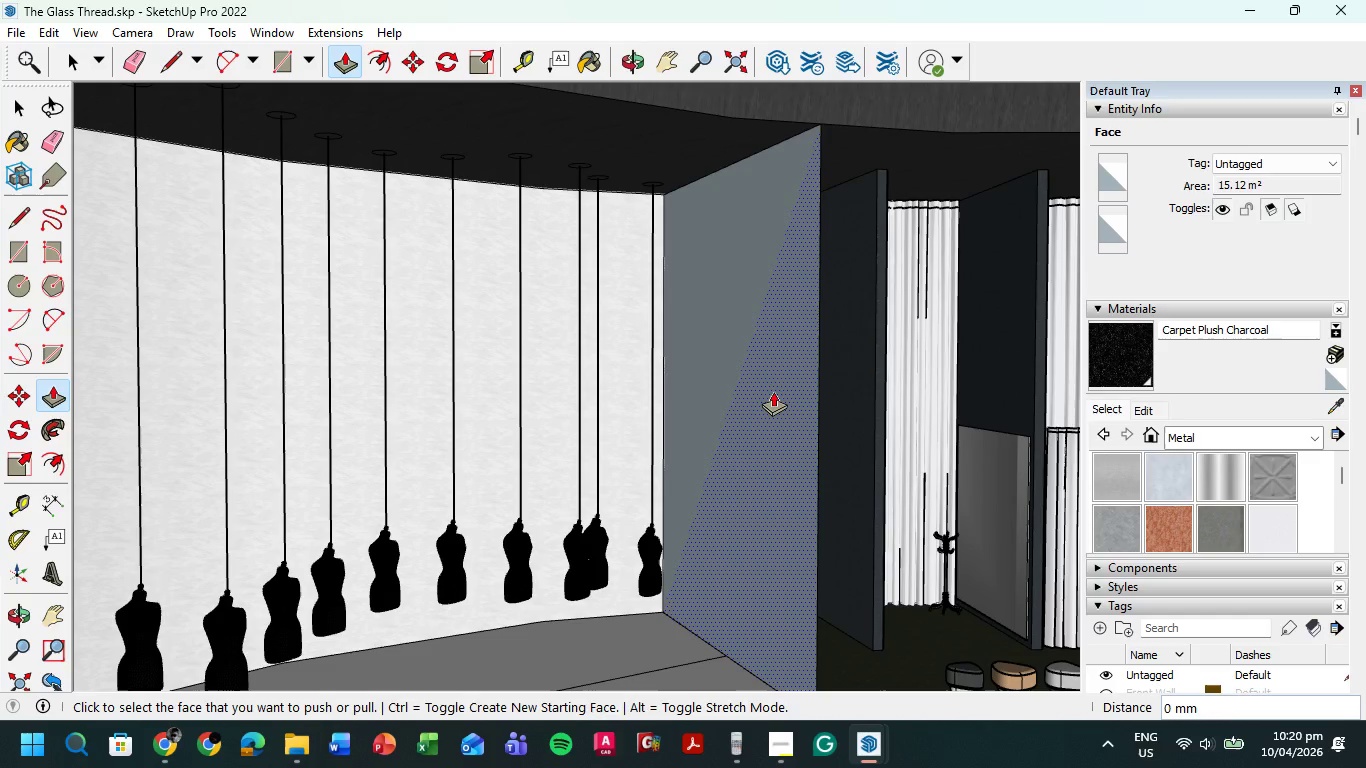 
hold_key(key=ShiftLeft, duration=0.78)
 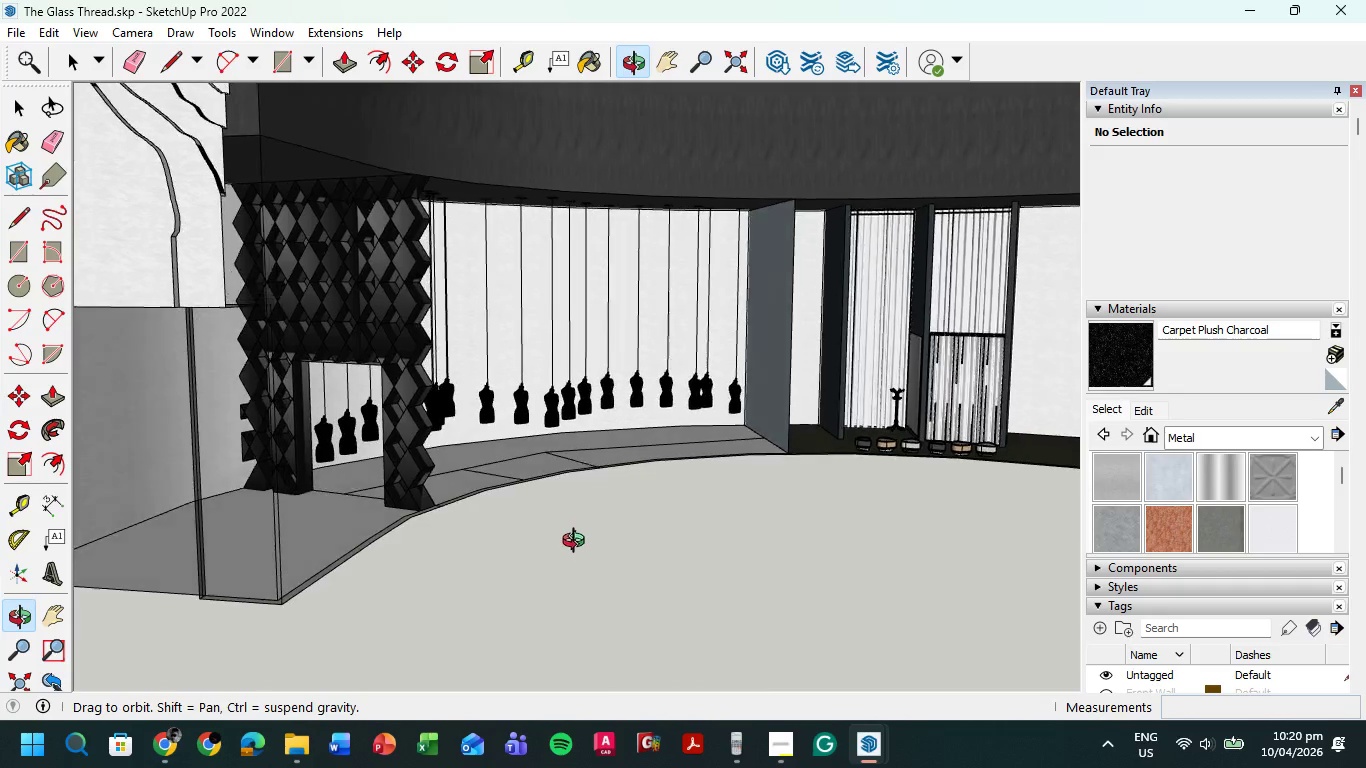 
scroll: coordinate [708, 399], scroll_direction: down, amount: 8.0
 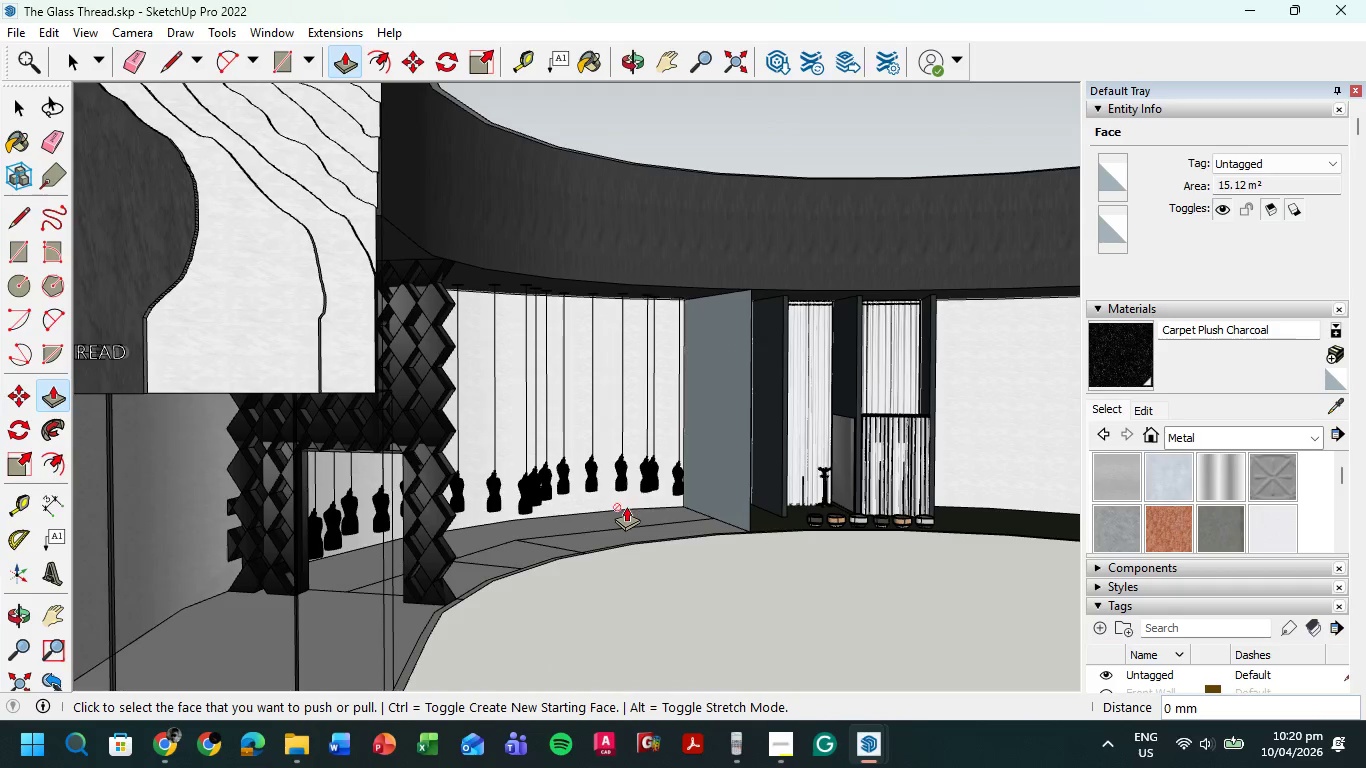 
hold_key(key=ShiftLeft, duration=0.42)
 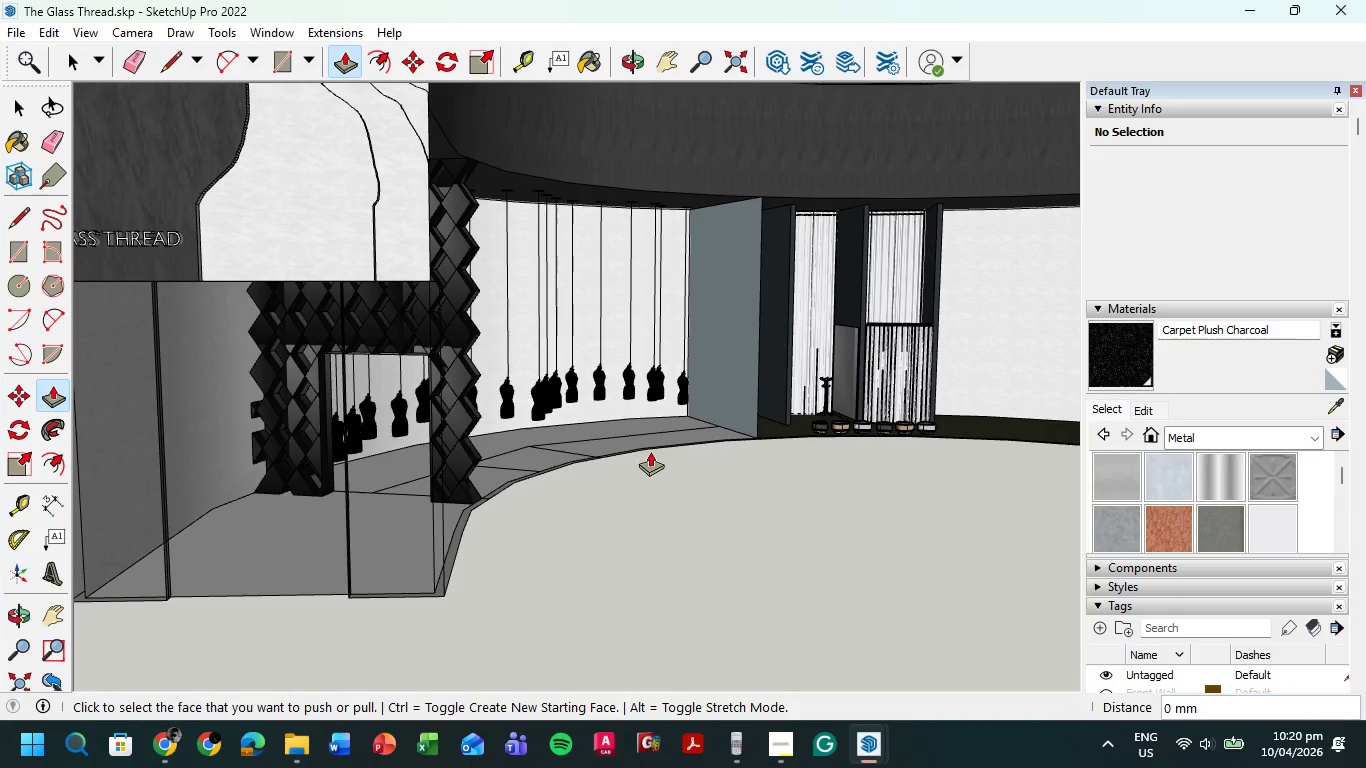 
scroll: coordinate [251, 333], scroll_direction: up, amount: 10.0
 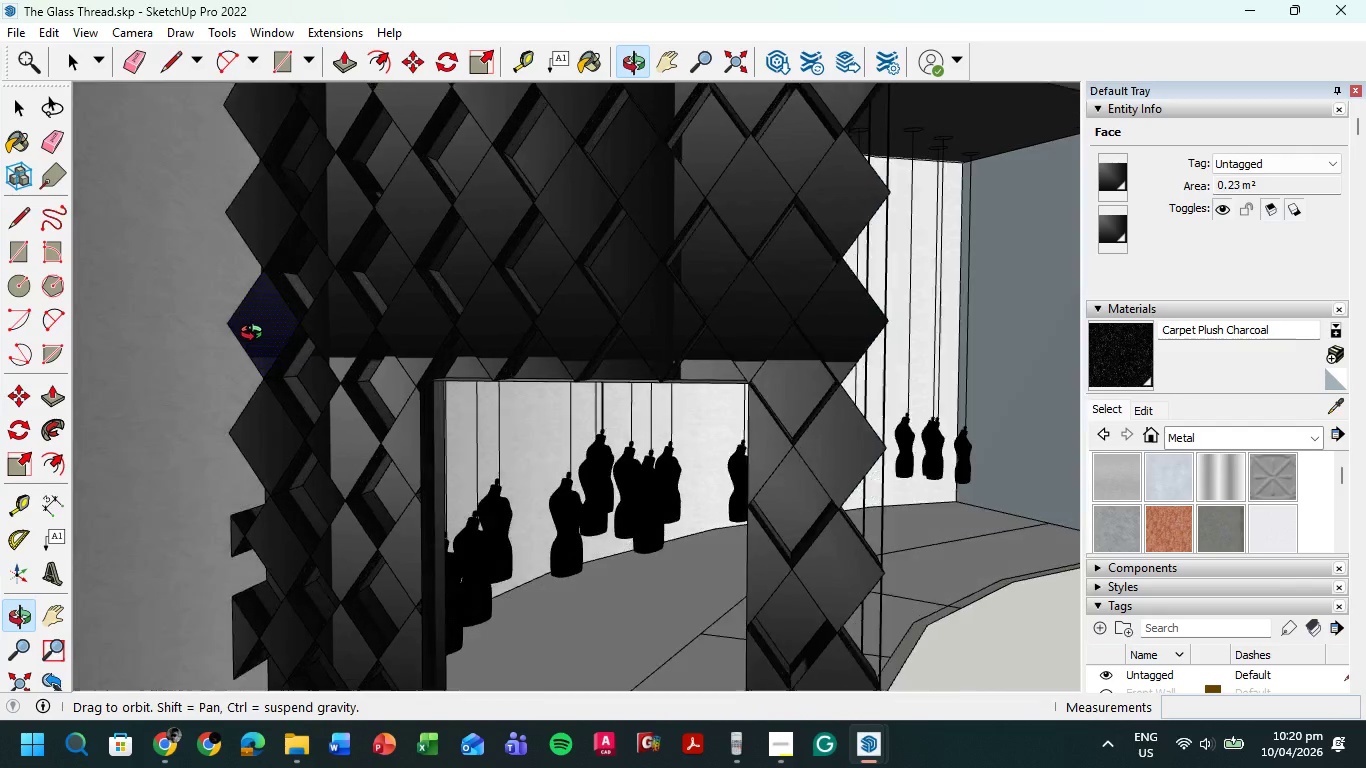 
hold_key(key=ShiftLeft, duration=0.56)
 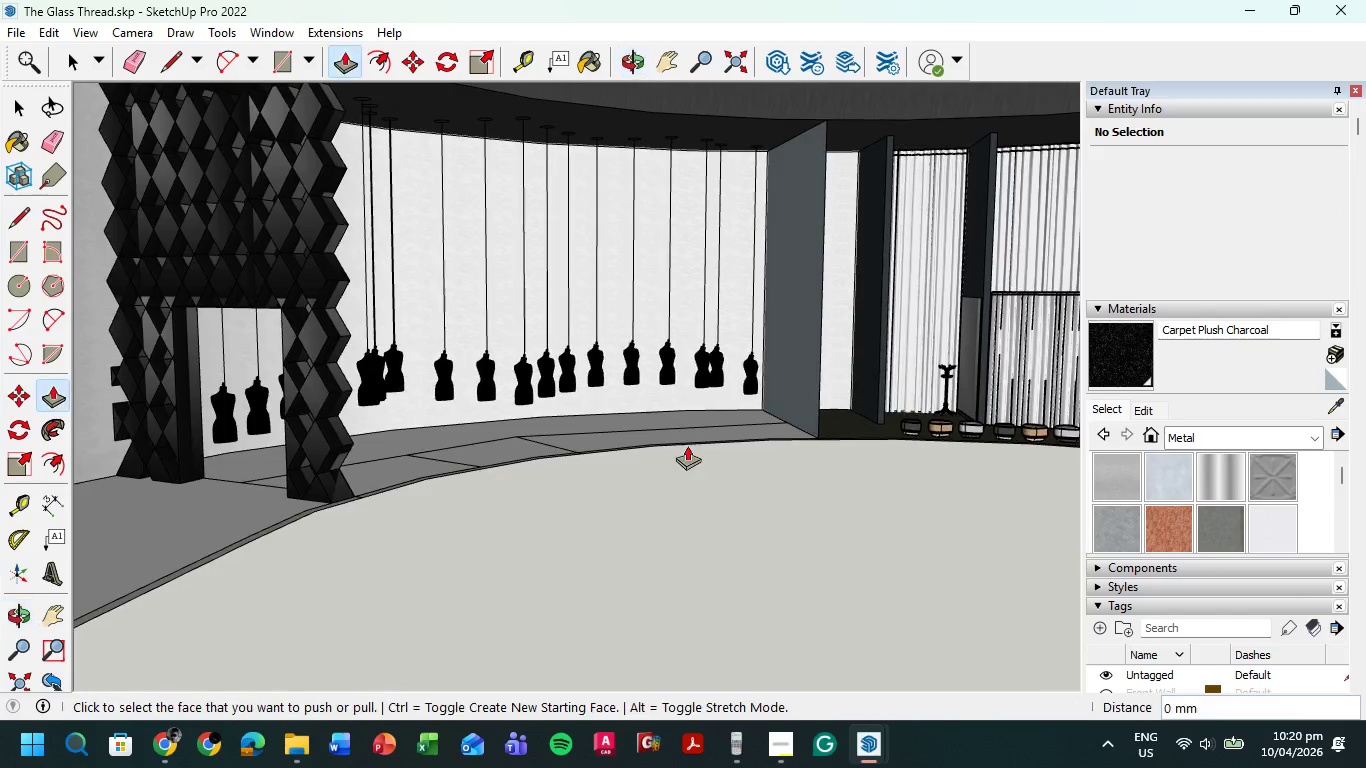 
scroll: coordinate [370, 452], scroll_direction: down, amount: 11.0
 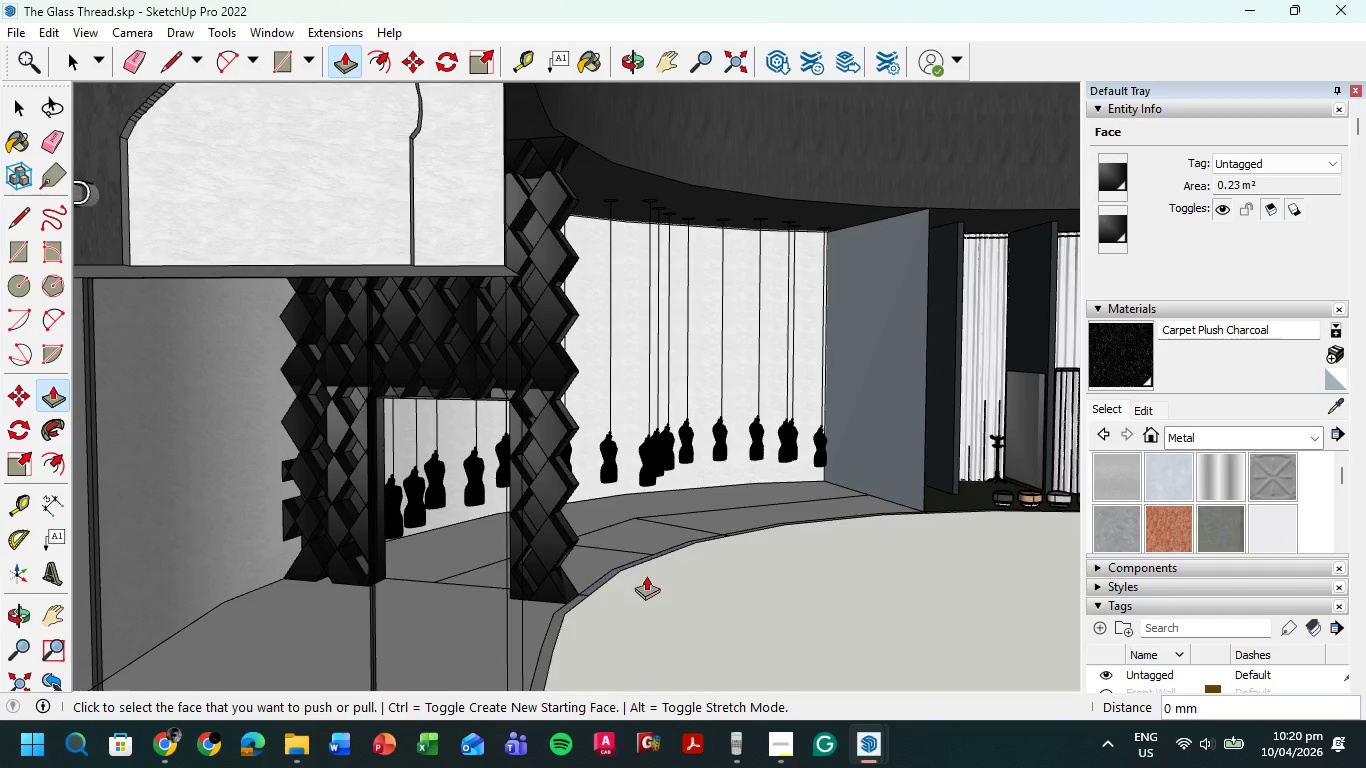 
hold_key(key=ShiftLeft, duration=0.48)
 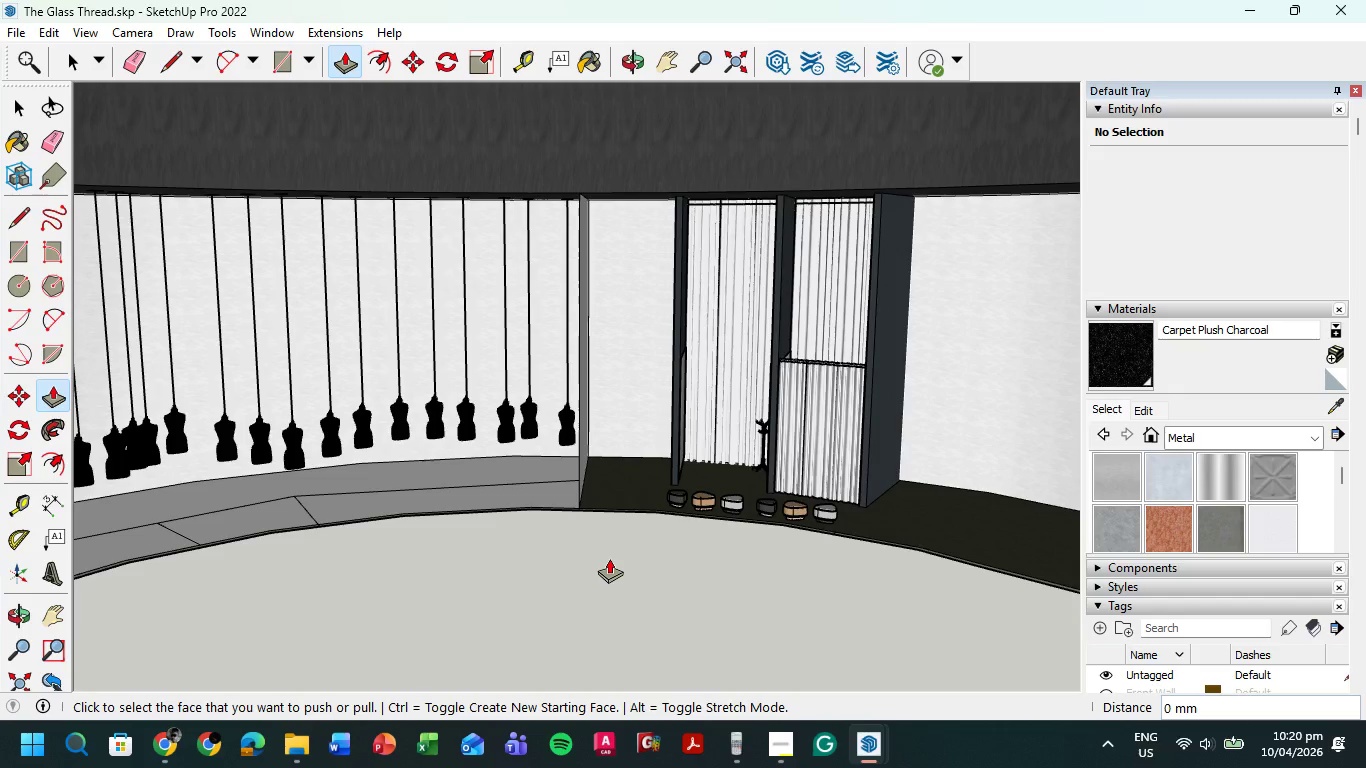 
wait(14.59)
 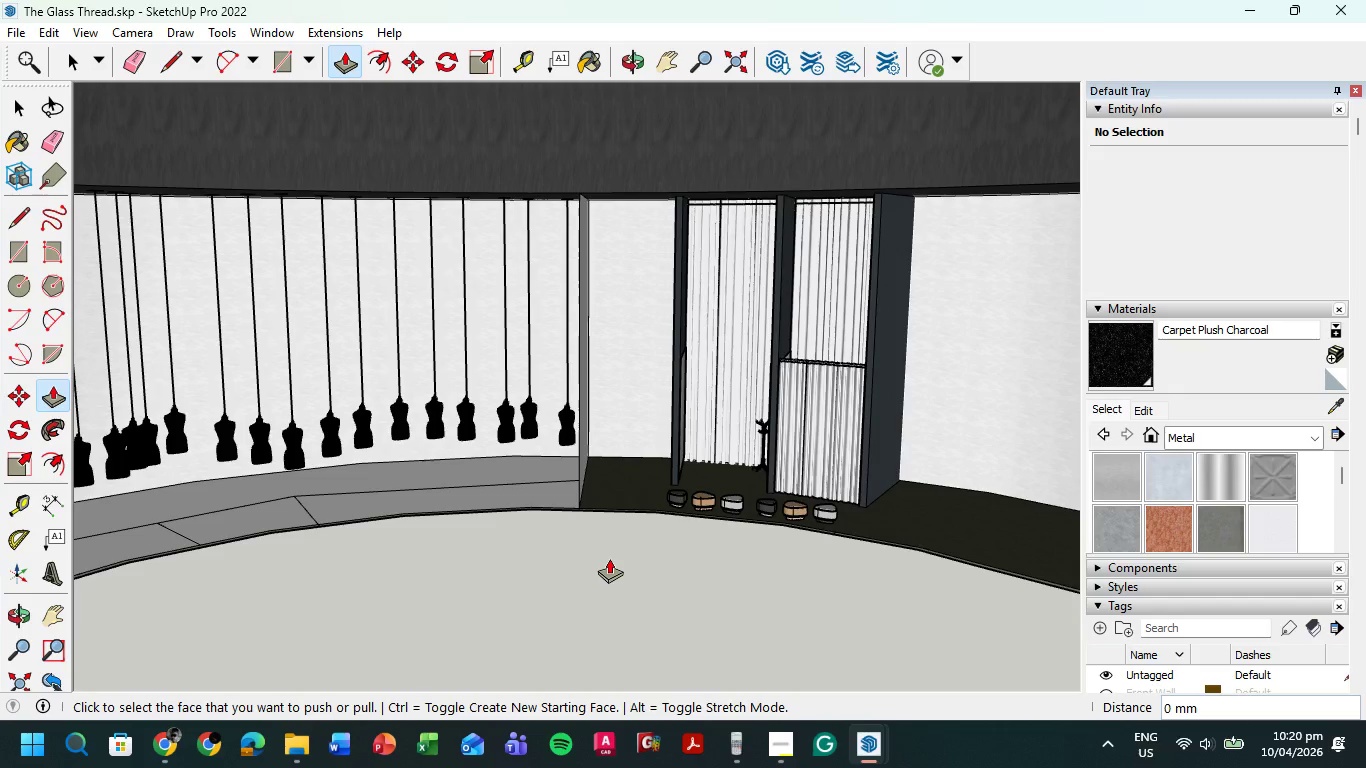 
scroll: coordinate [597, 416], scroll_direction: up, amount: 6.0
 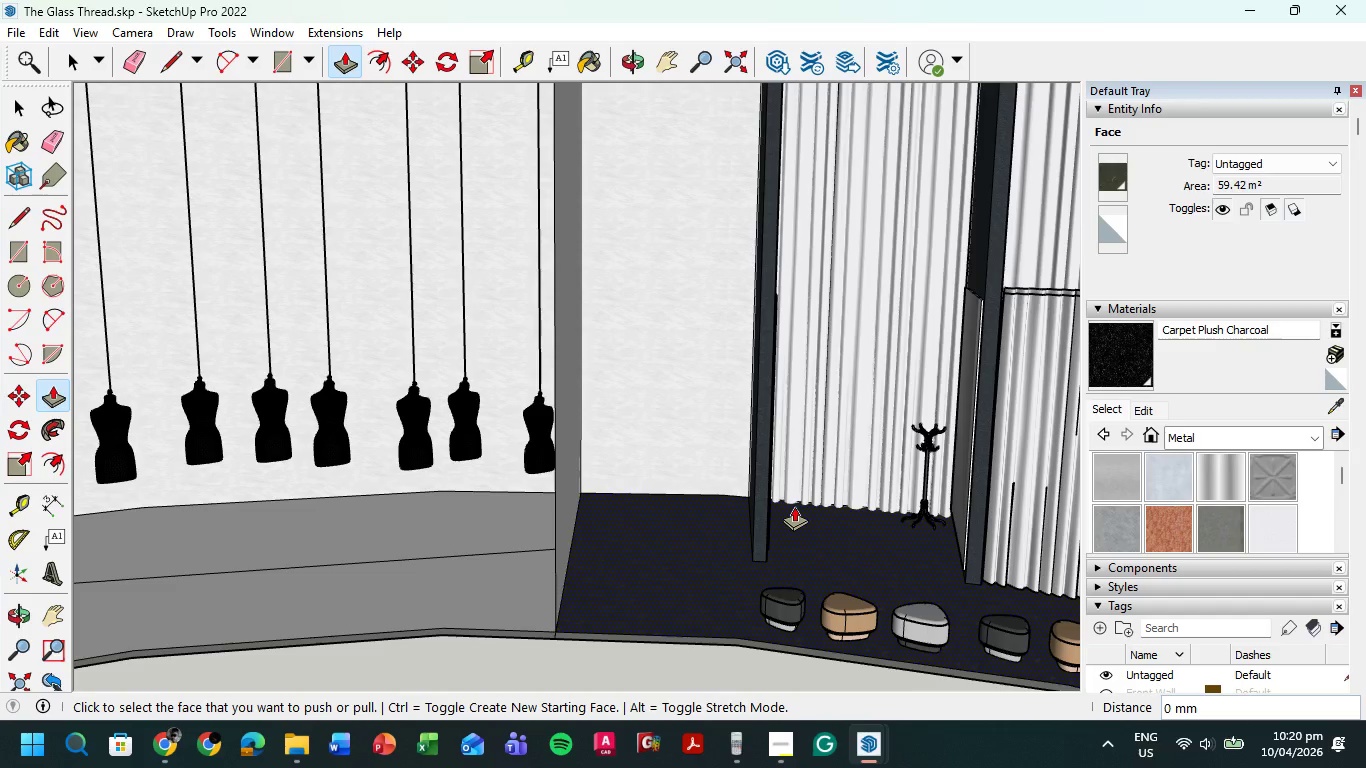 
scroll: coordinate [753, 499], scroll_direction: down, amount: 9.0
 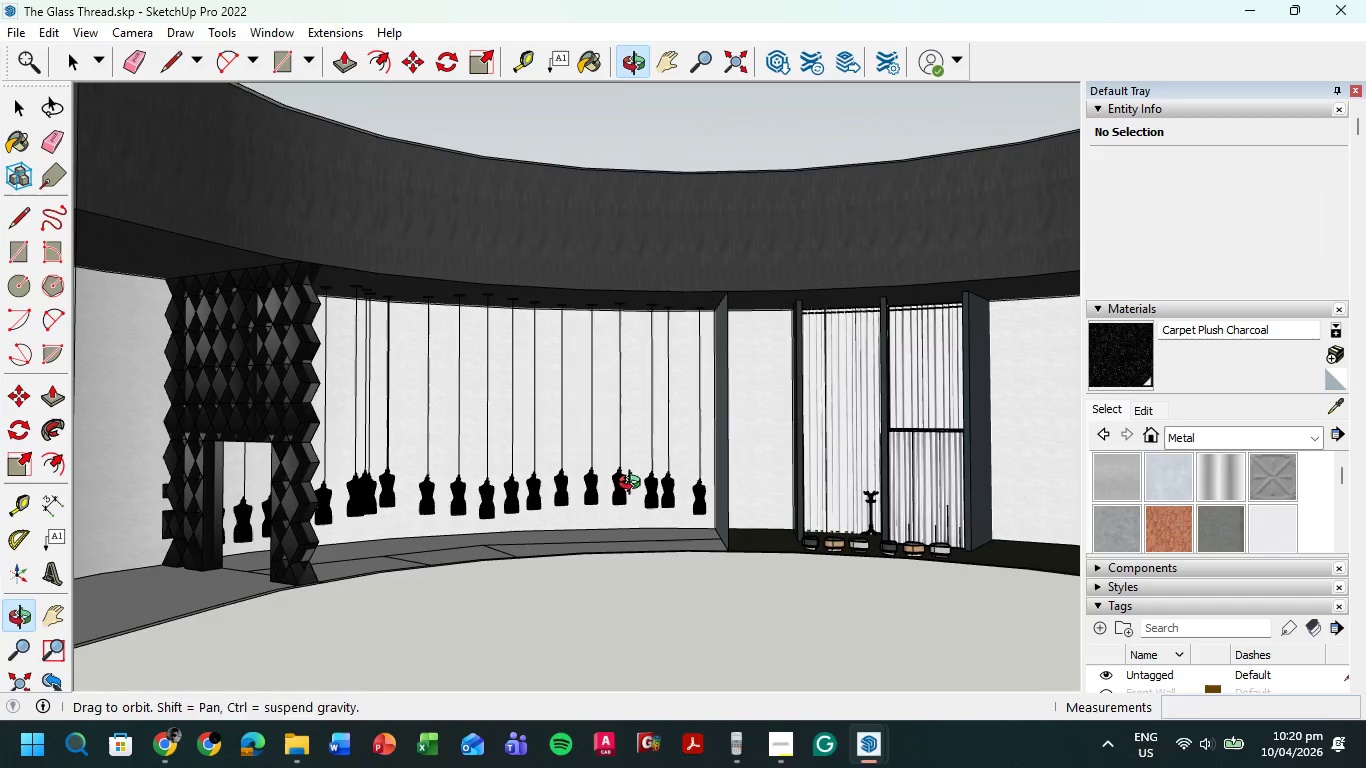 
hold_key(key=ShiftLeft, duration=0.44)
 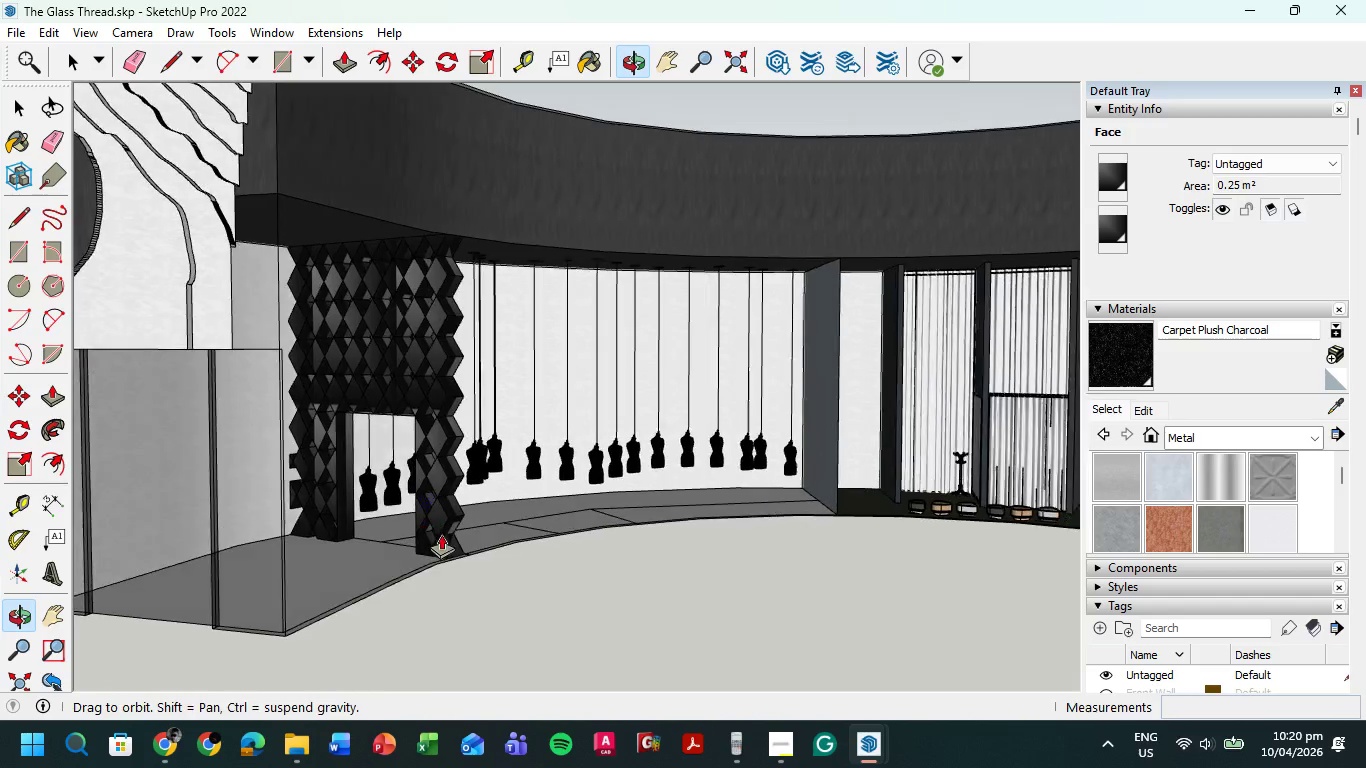 
hold_key(key=ShiftLeft, duration=0.53)
 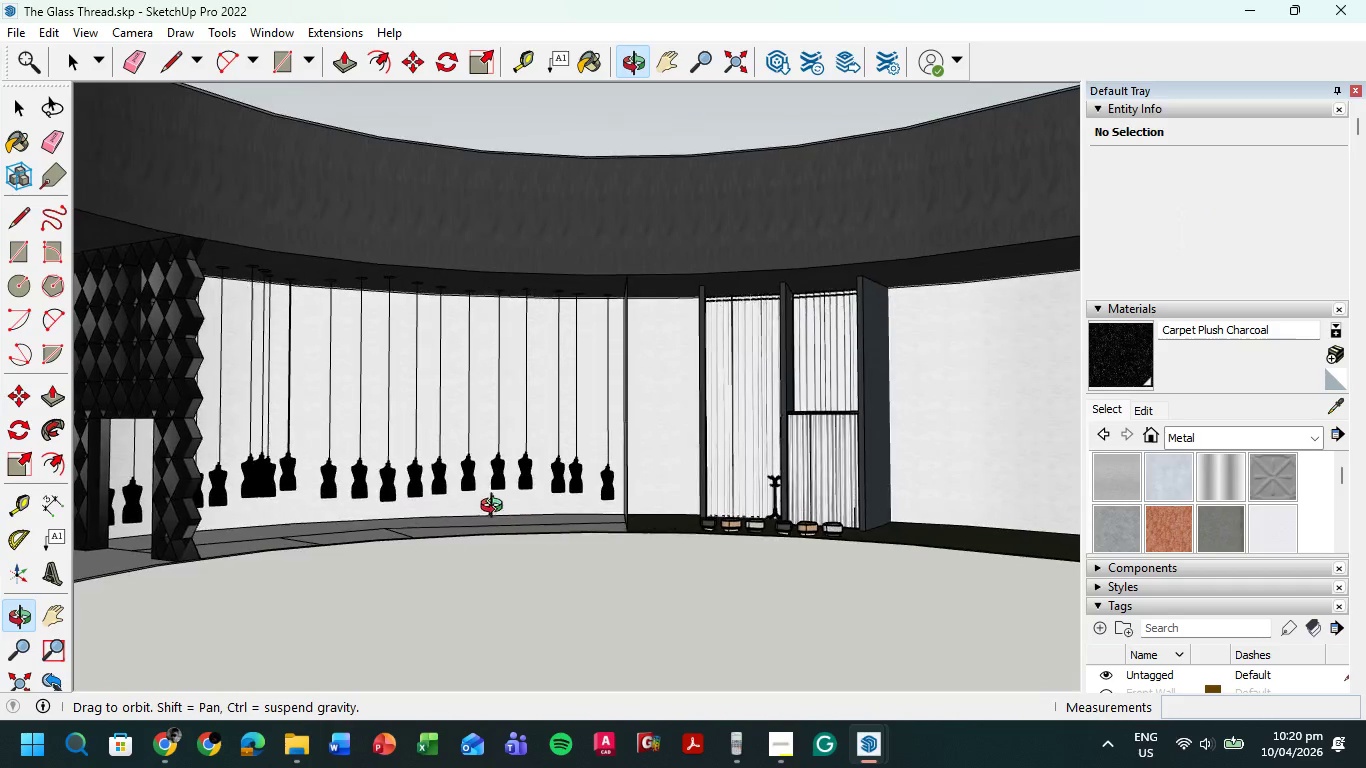 
hold_key(key=ShiftLeft, duration=0.56)
 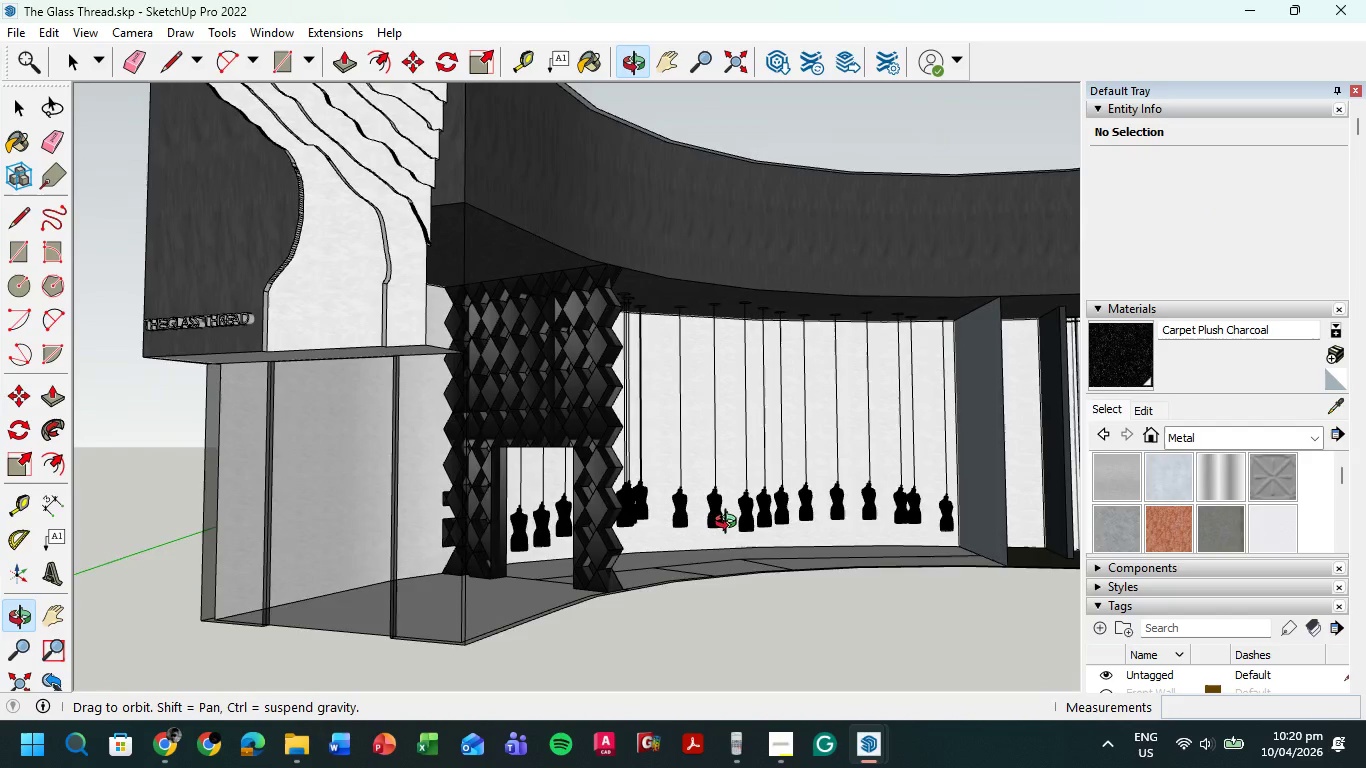 